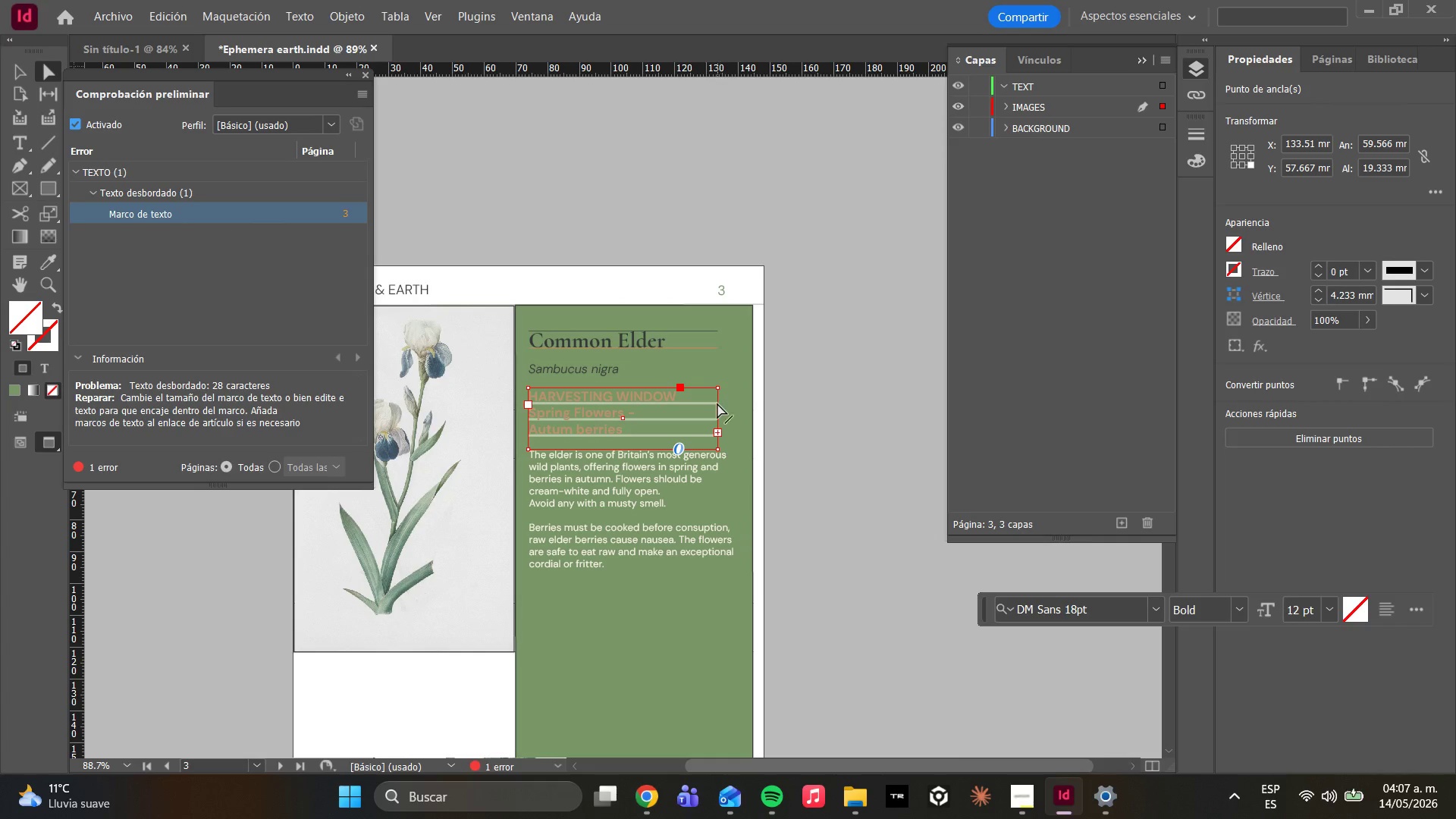 
left_click_drag(start_coordinate=[717, 403], to_coordinate=[739, 403])
 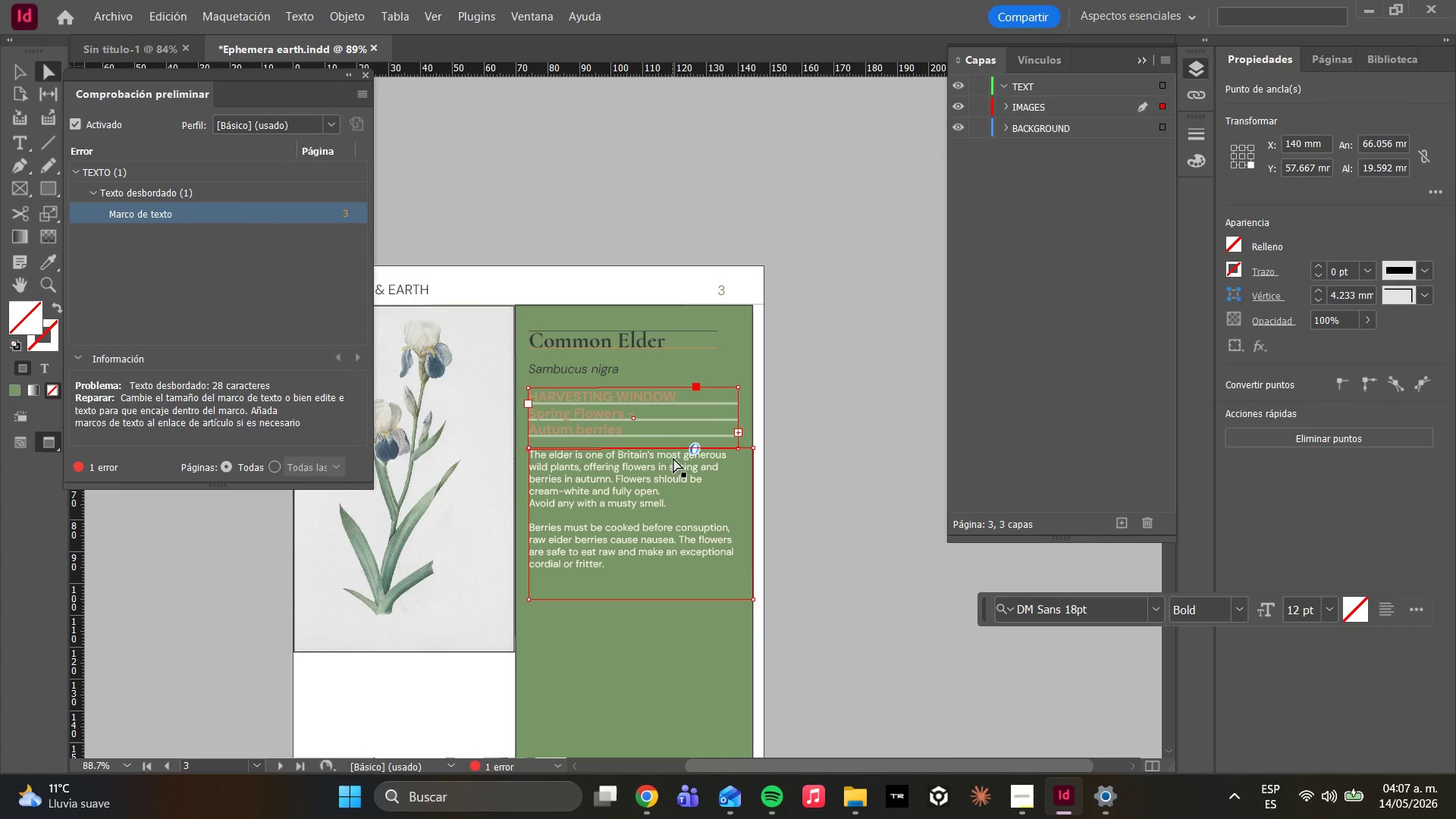 
left_click([670, 466])
 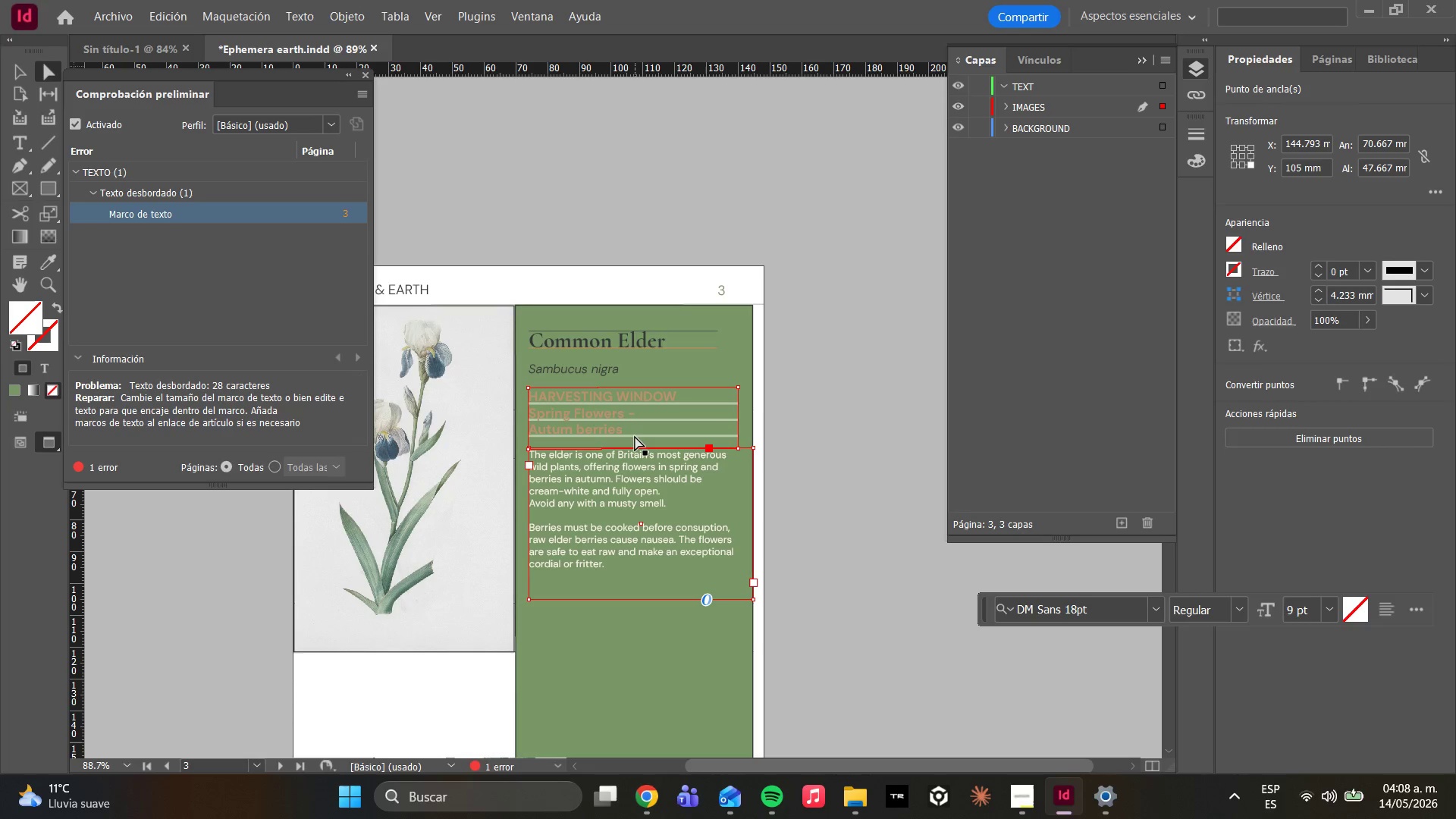 
wait(33.38)
 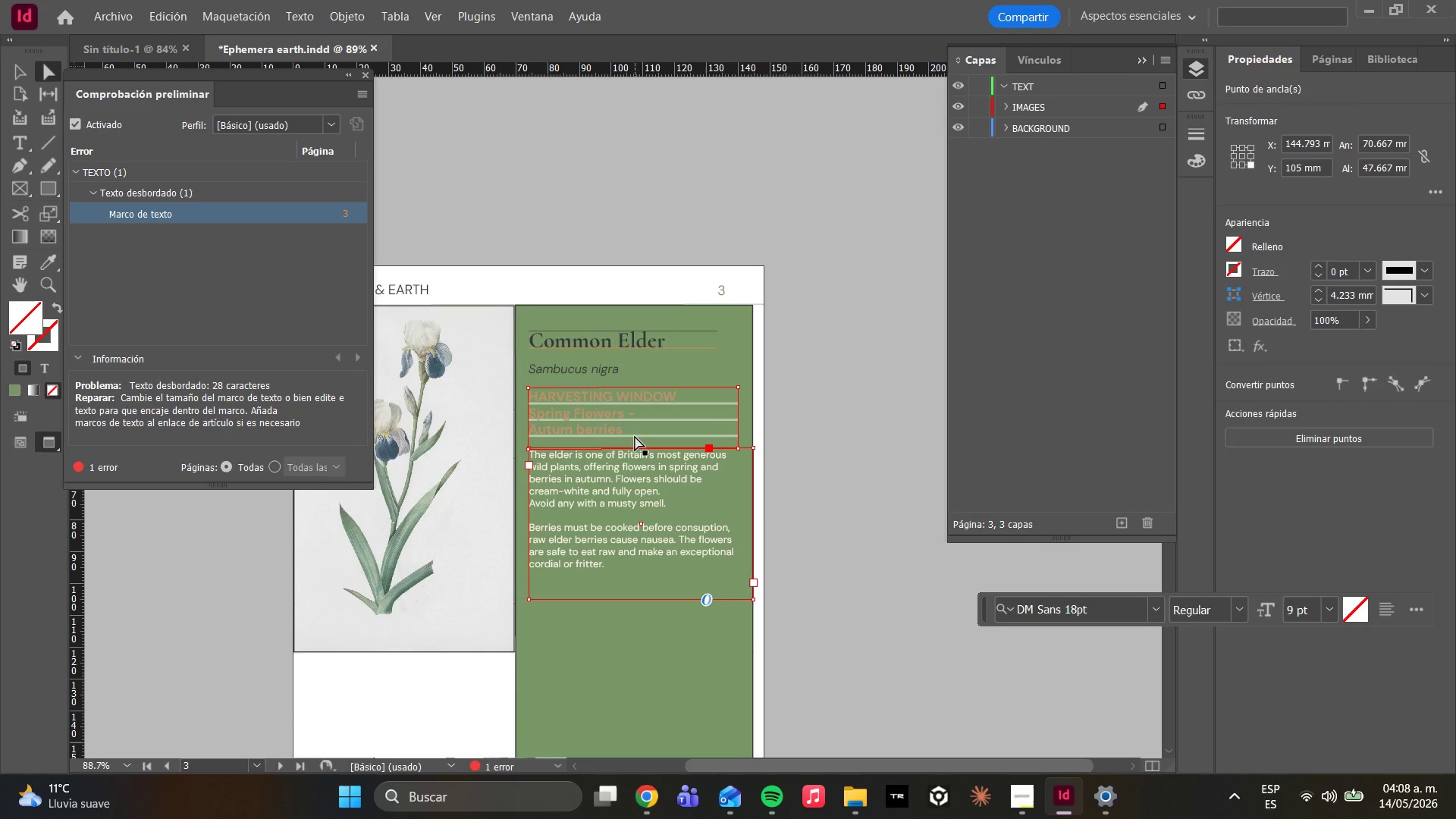 
double_click([626, 558])
 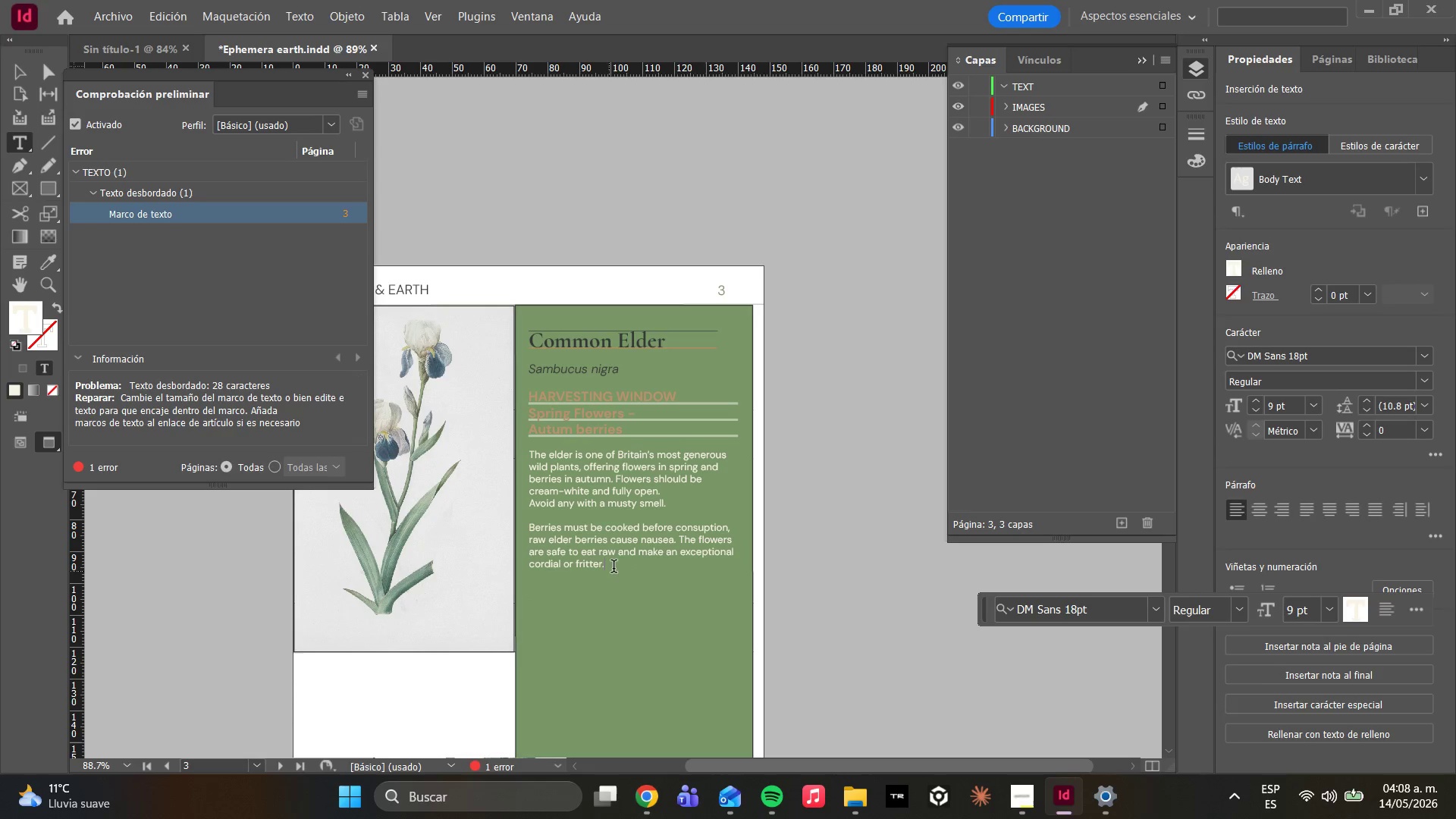 
left_click([615, 568])
 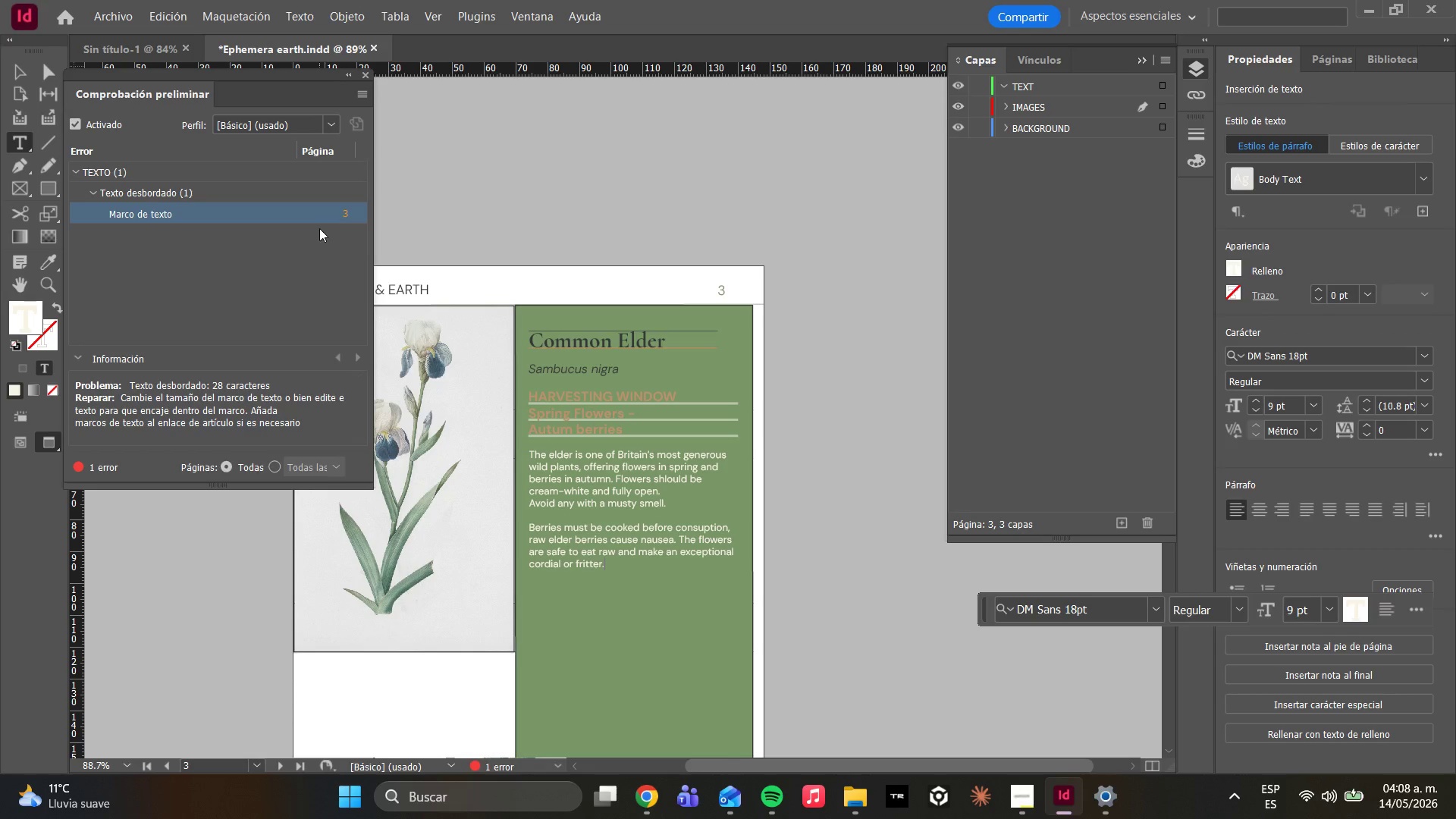 
double_click([313, 213])
 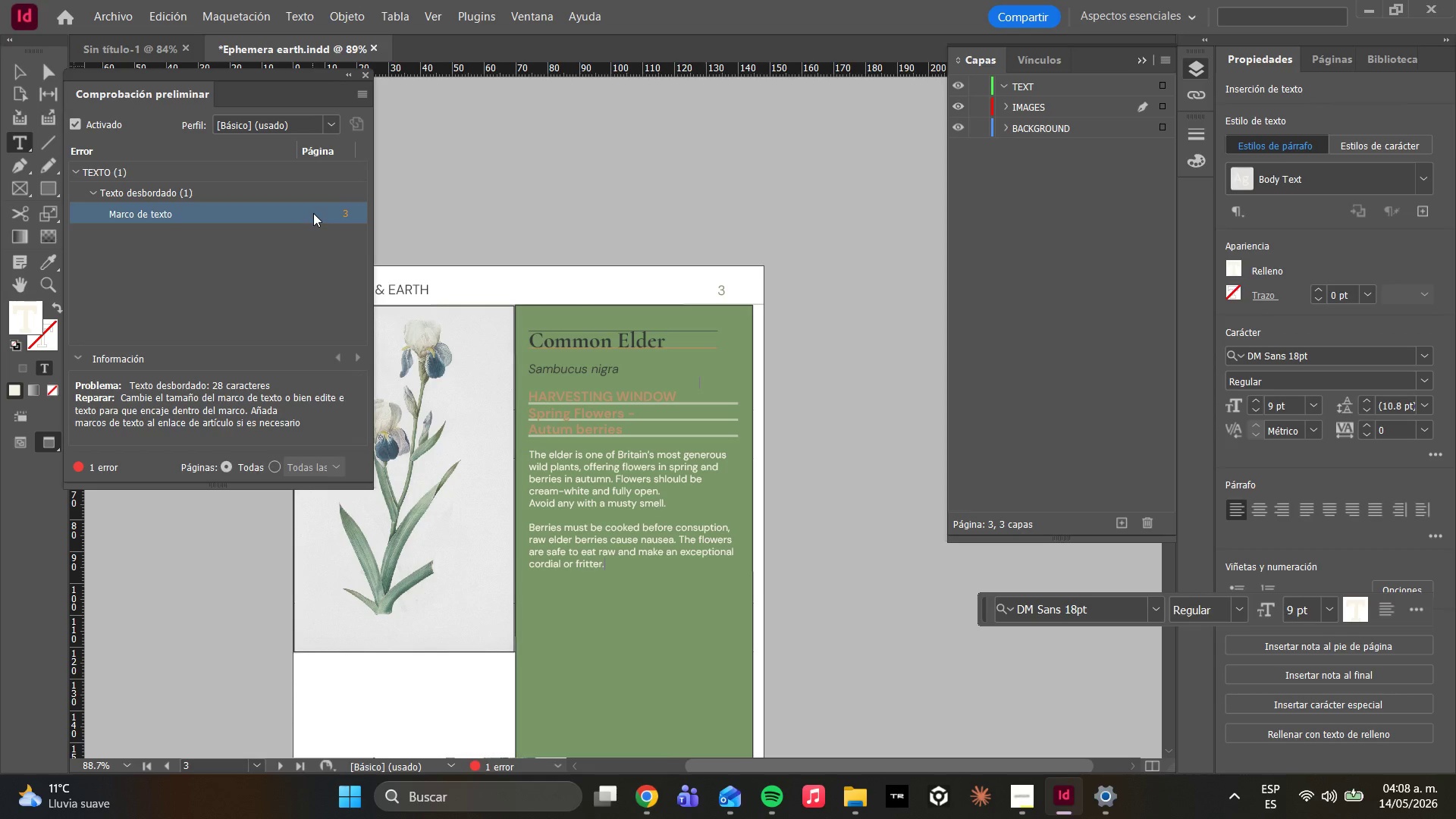 
triple_click([313, 213])
 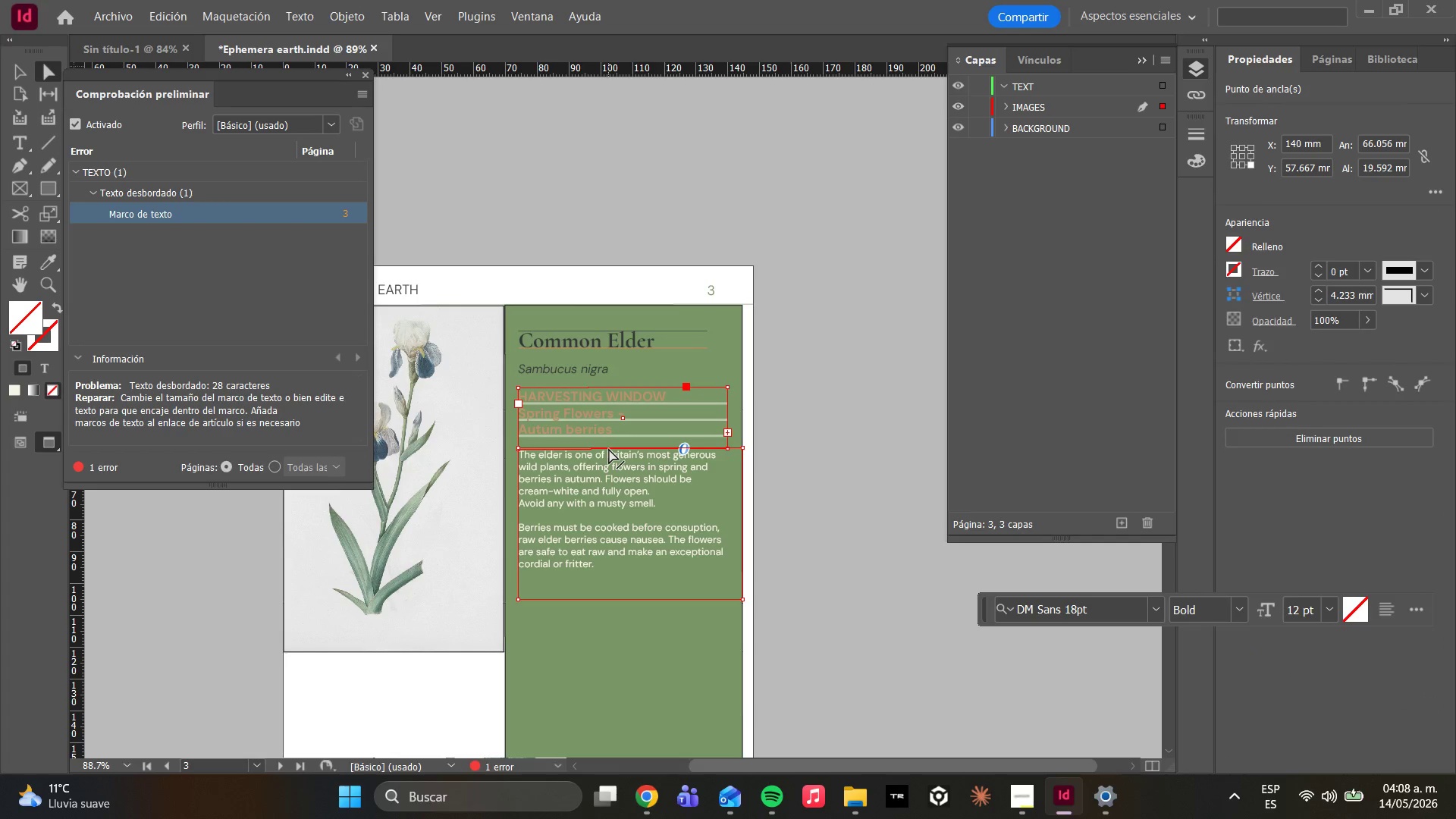 
wait(6.08)
 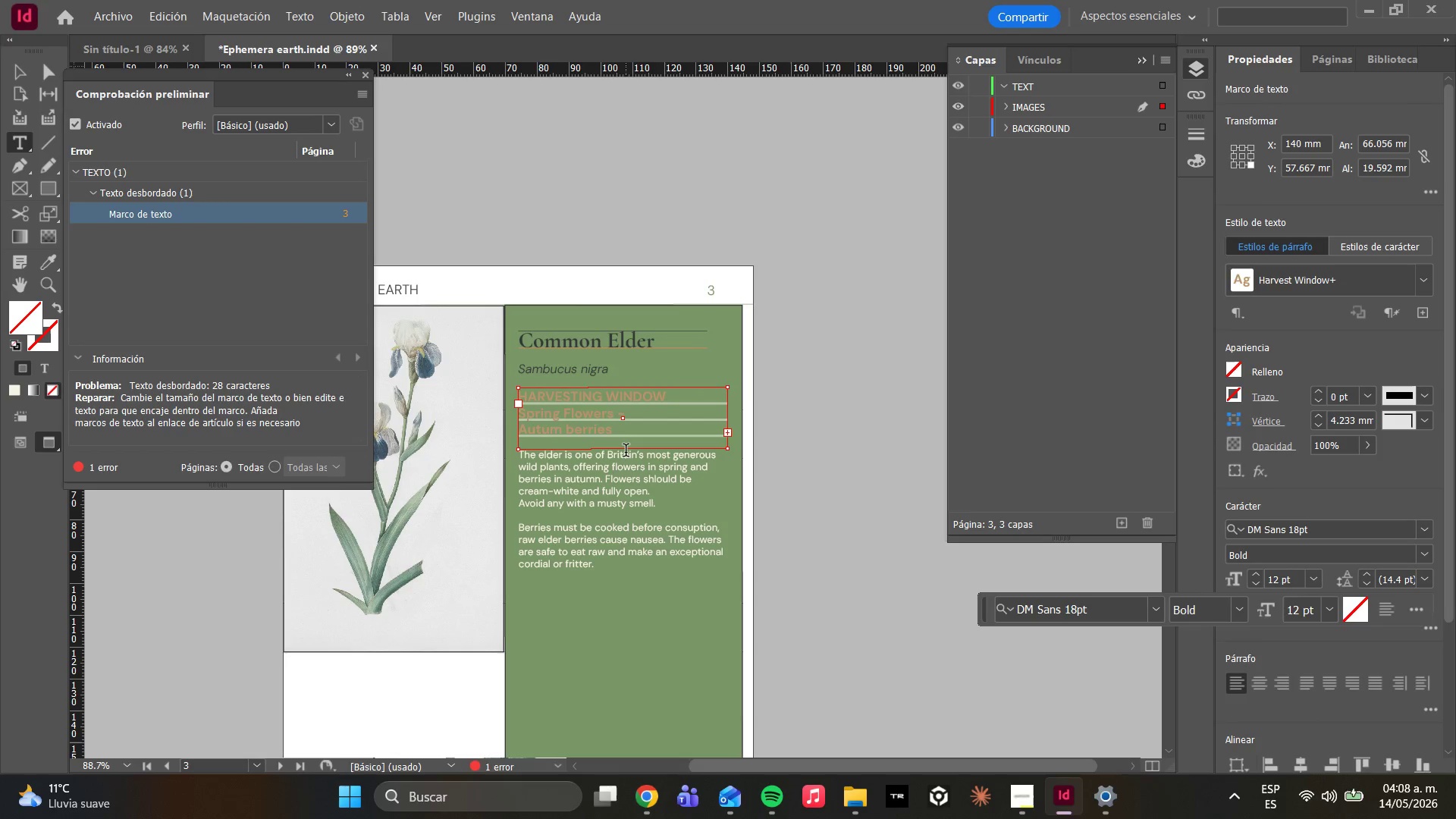 
left_click_drag(start_coordinate=[609, 449], to_coordinate=[609, 479])
 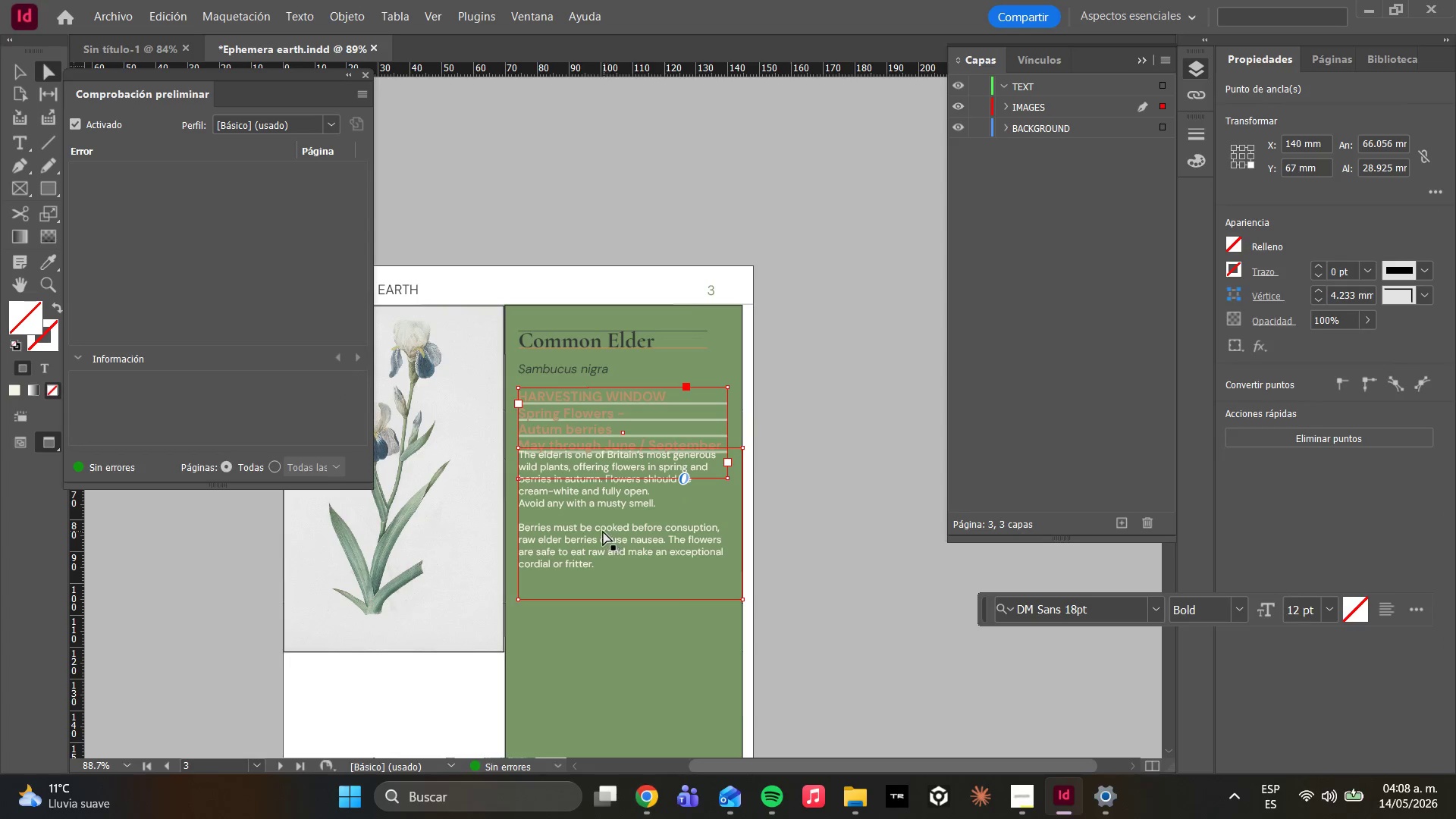 
left_click([600, 529])
 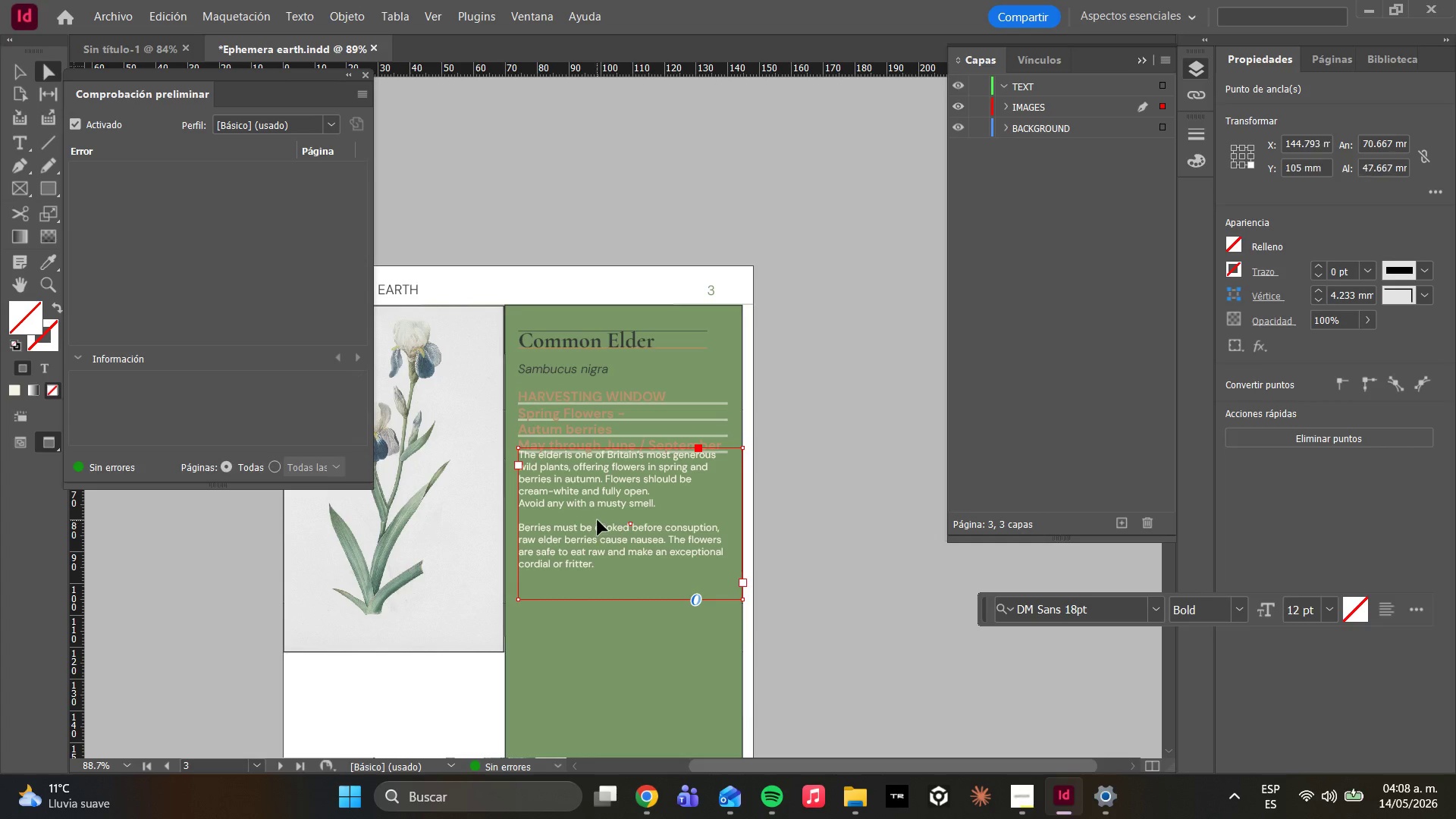 
left_click_drag(start_coordinate=[598, 520], to_coordinate=[595, 557])
 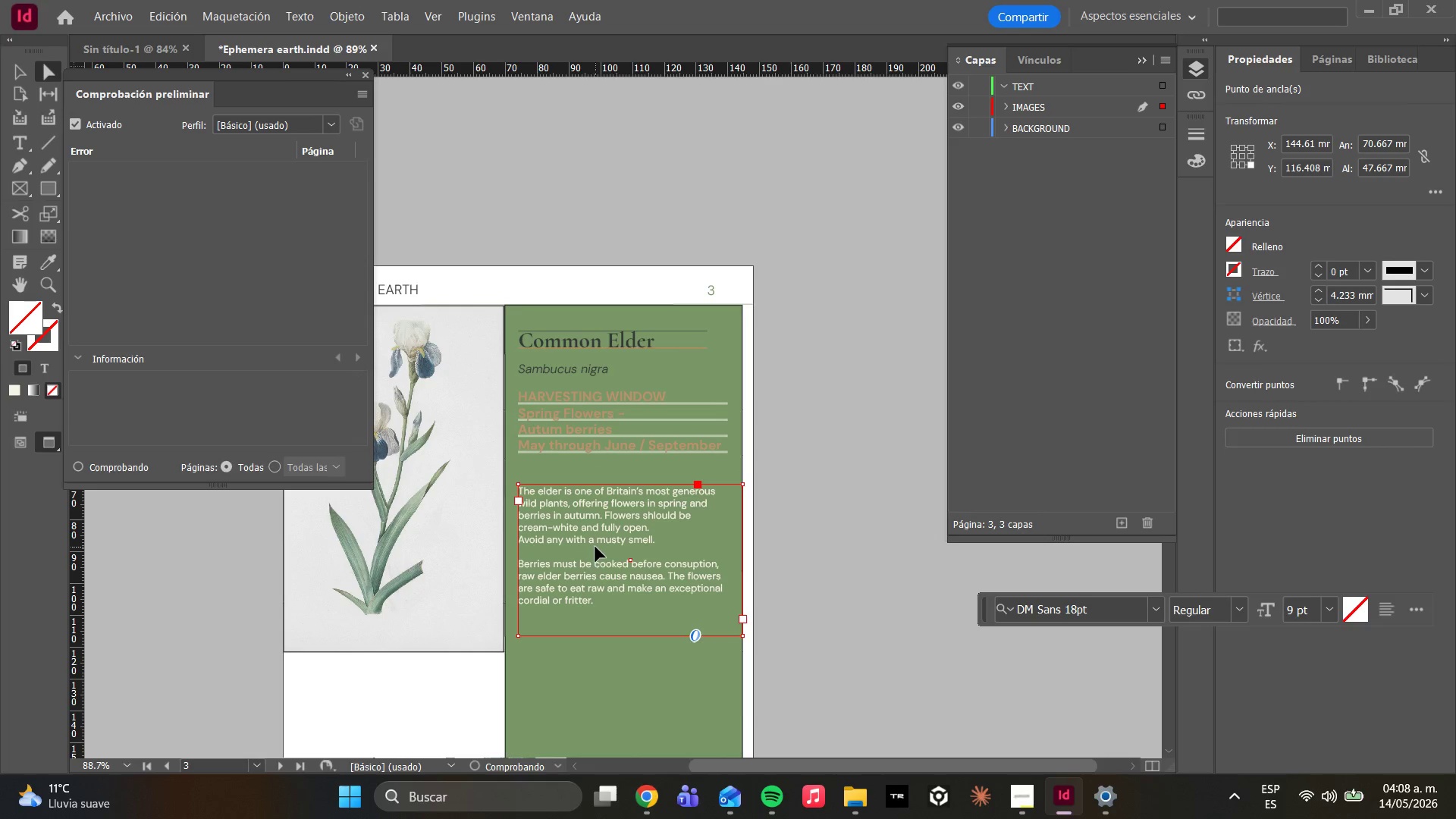 
left_click_drag(start_coordinate=[595, 547], to_coordinate=[597, 529])
 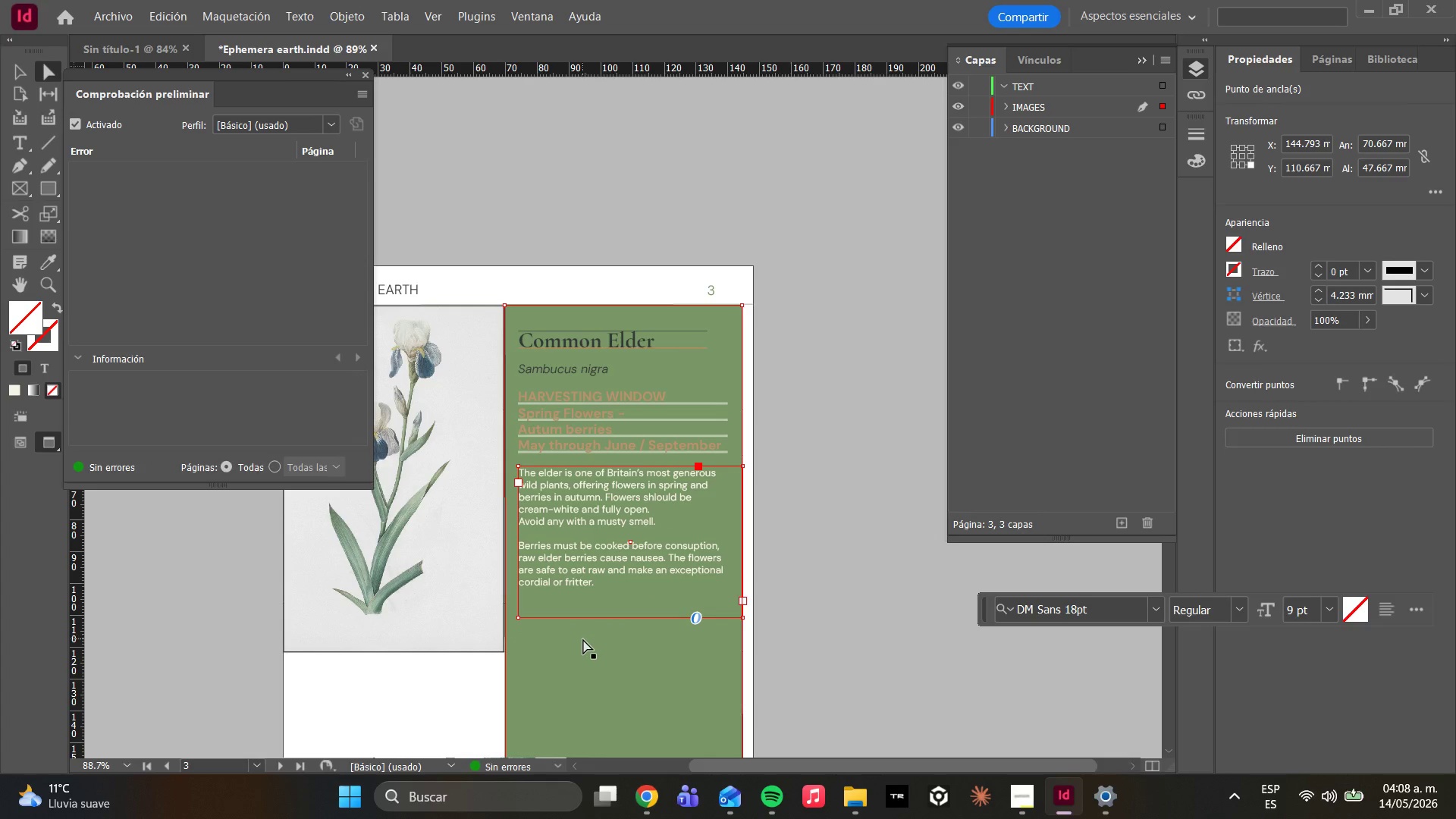 
left_click([585, 639])
 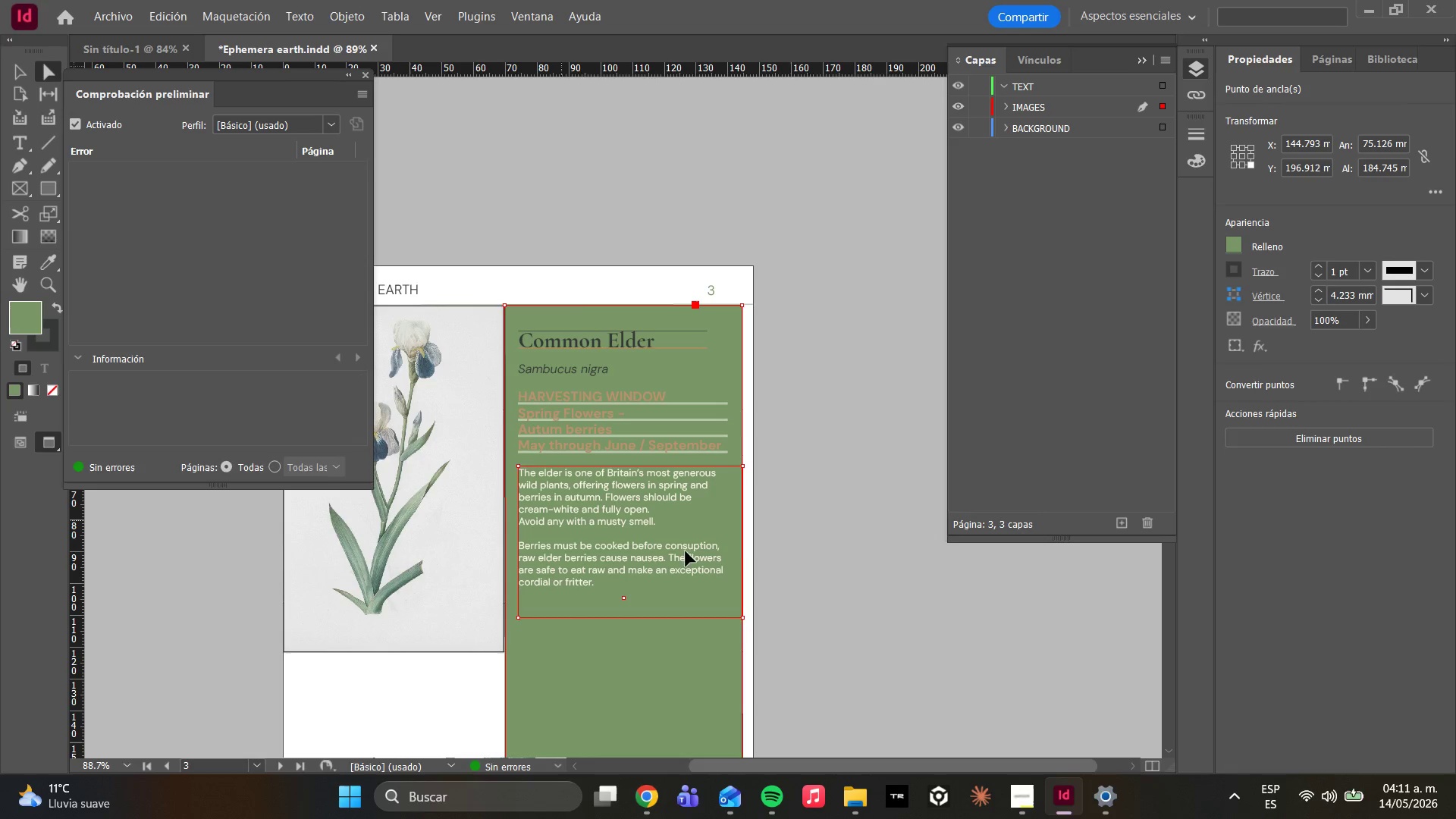 
wait(196.92)
 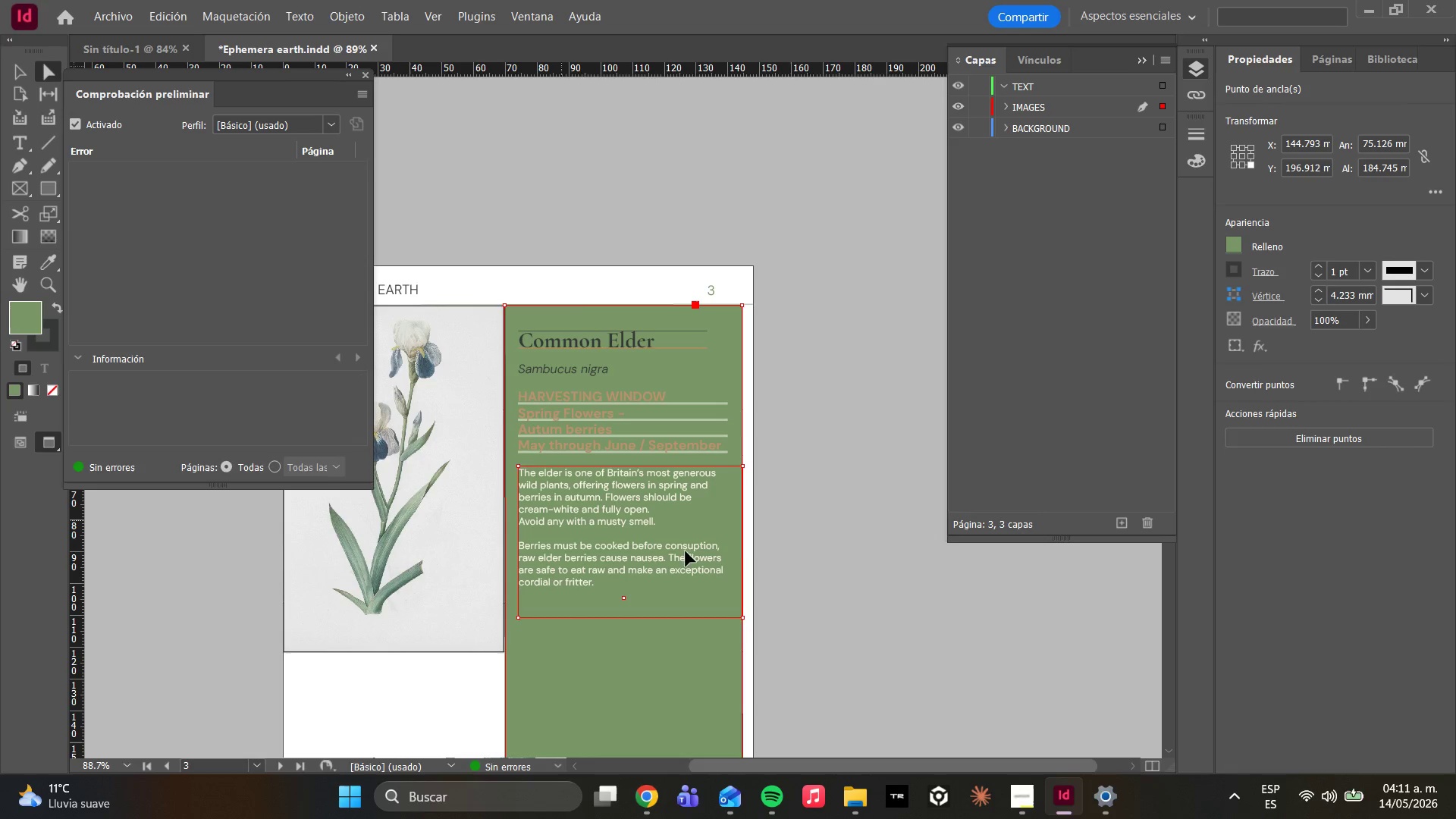 
double_click([605, 546])
 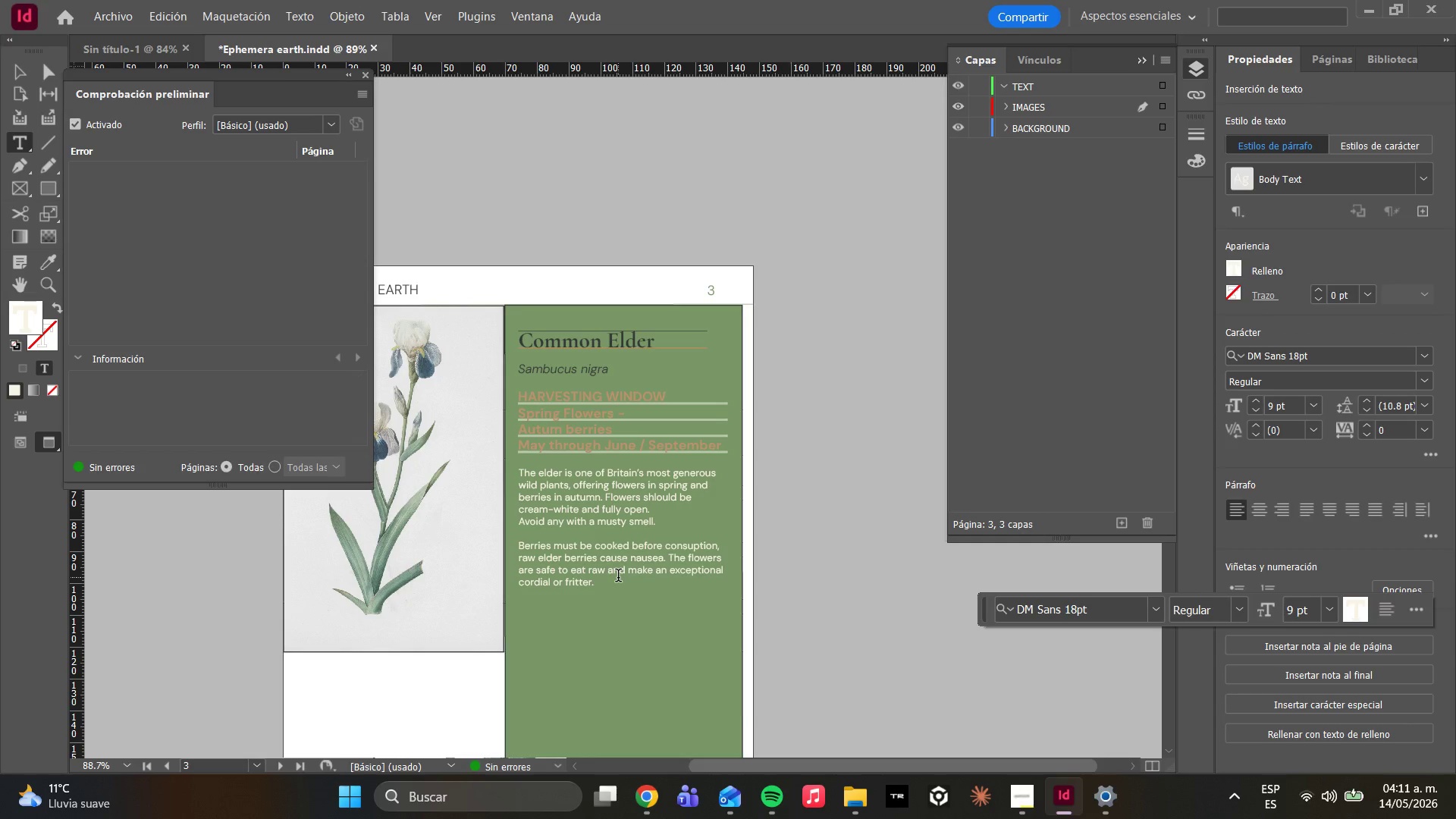 
wait(16.17)
 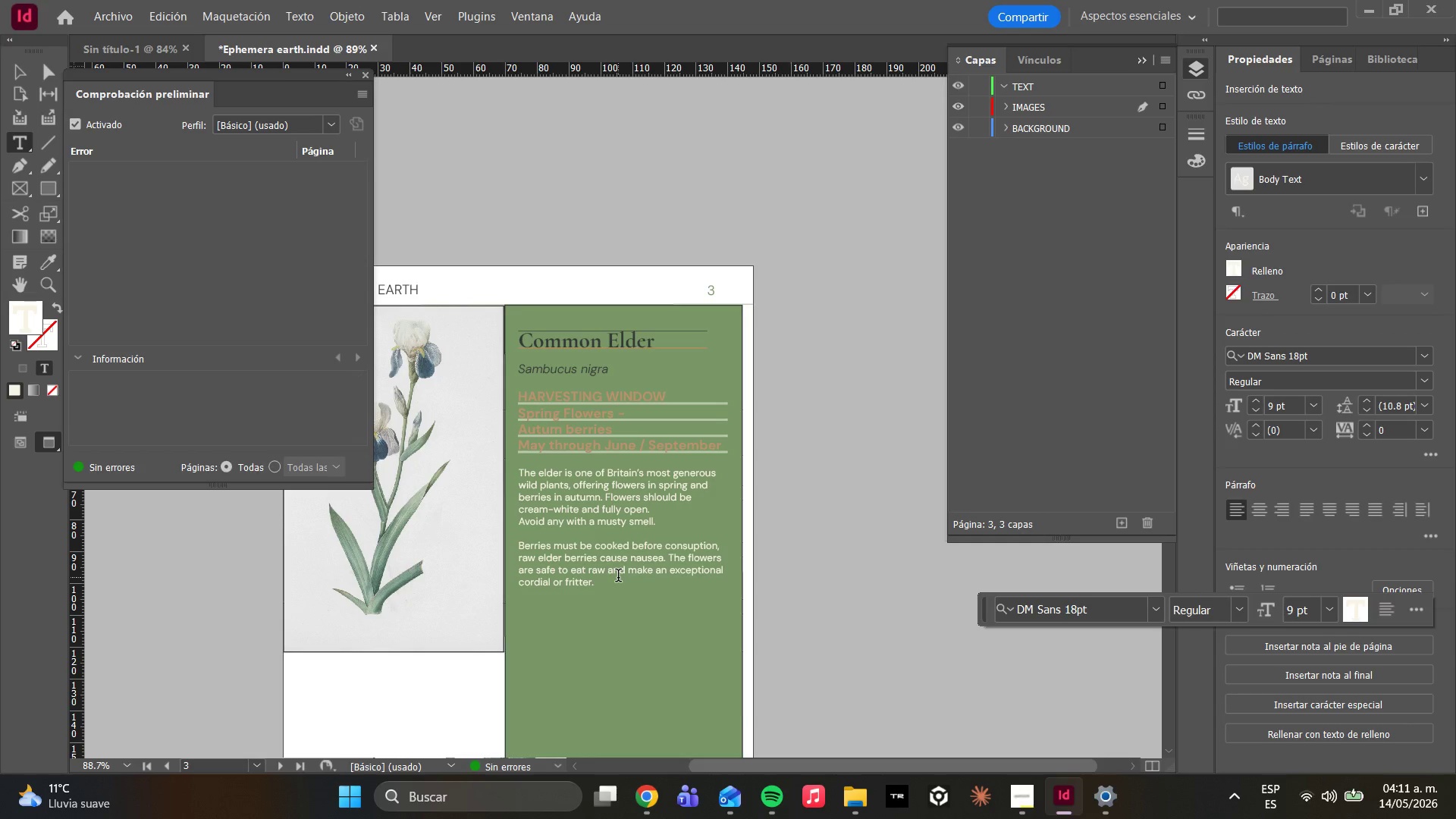 
key(Enter)
 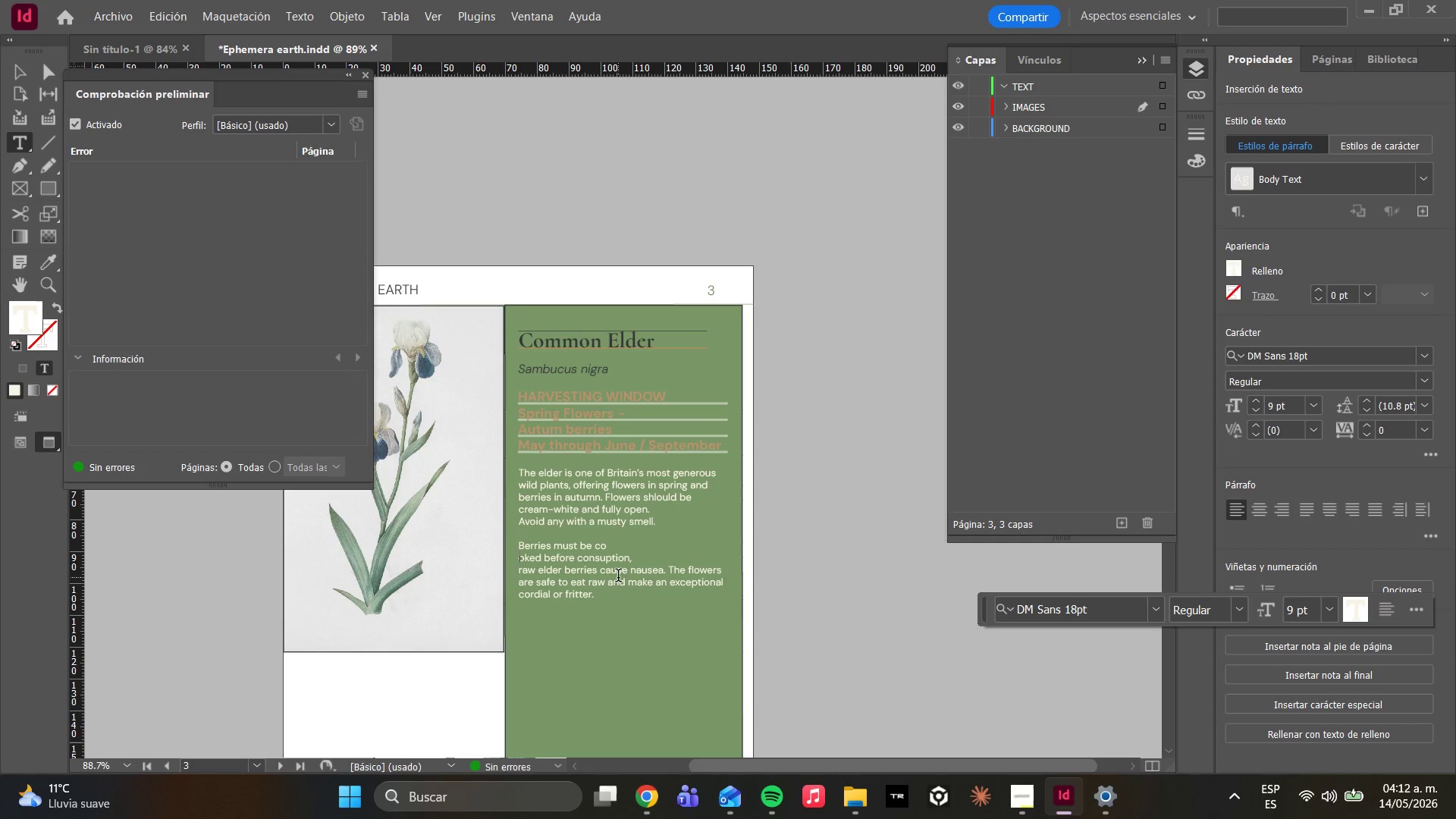 
key(Control+Z)
 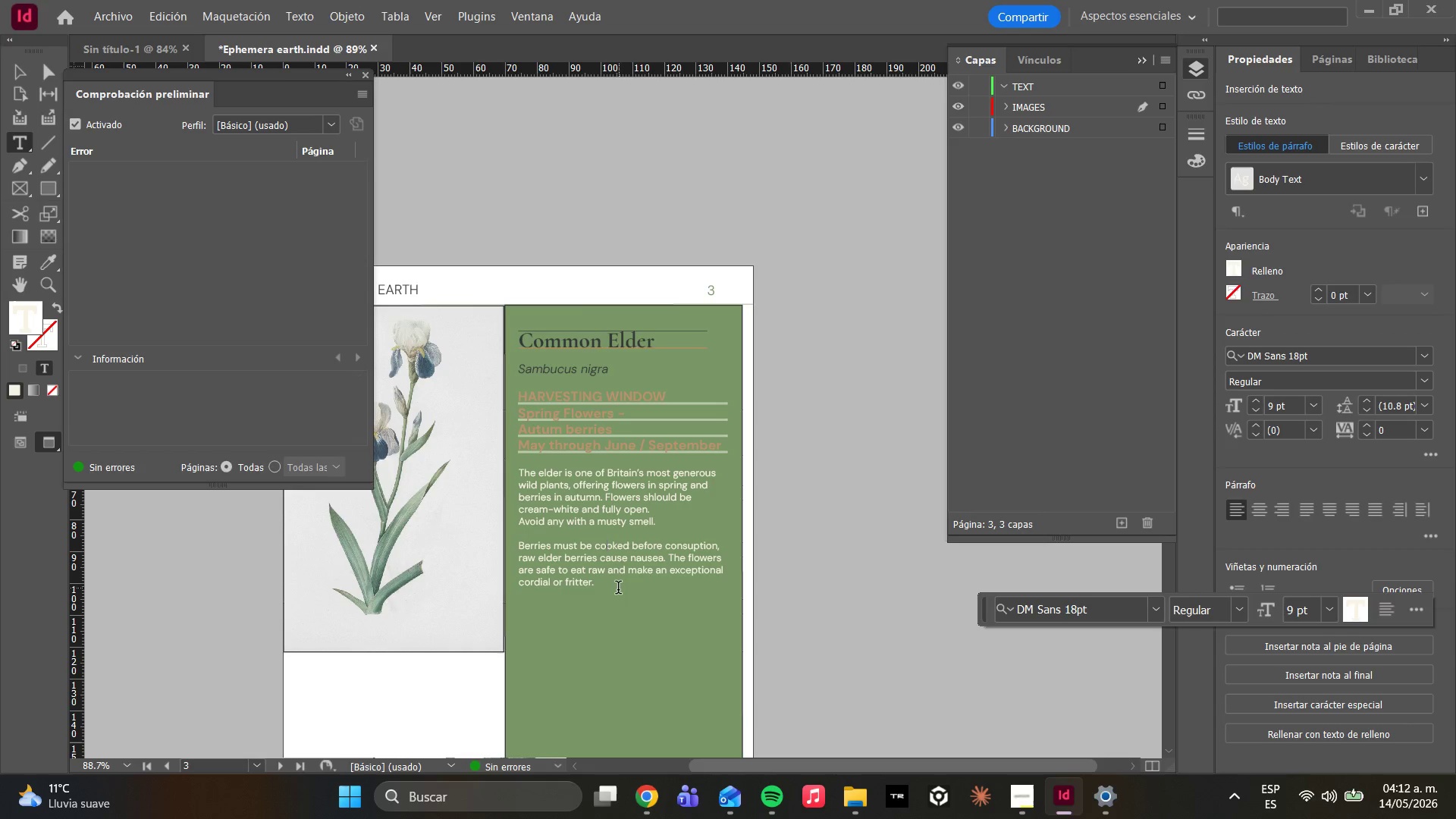 
left_click([613, 595])
 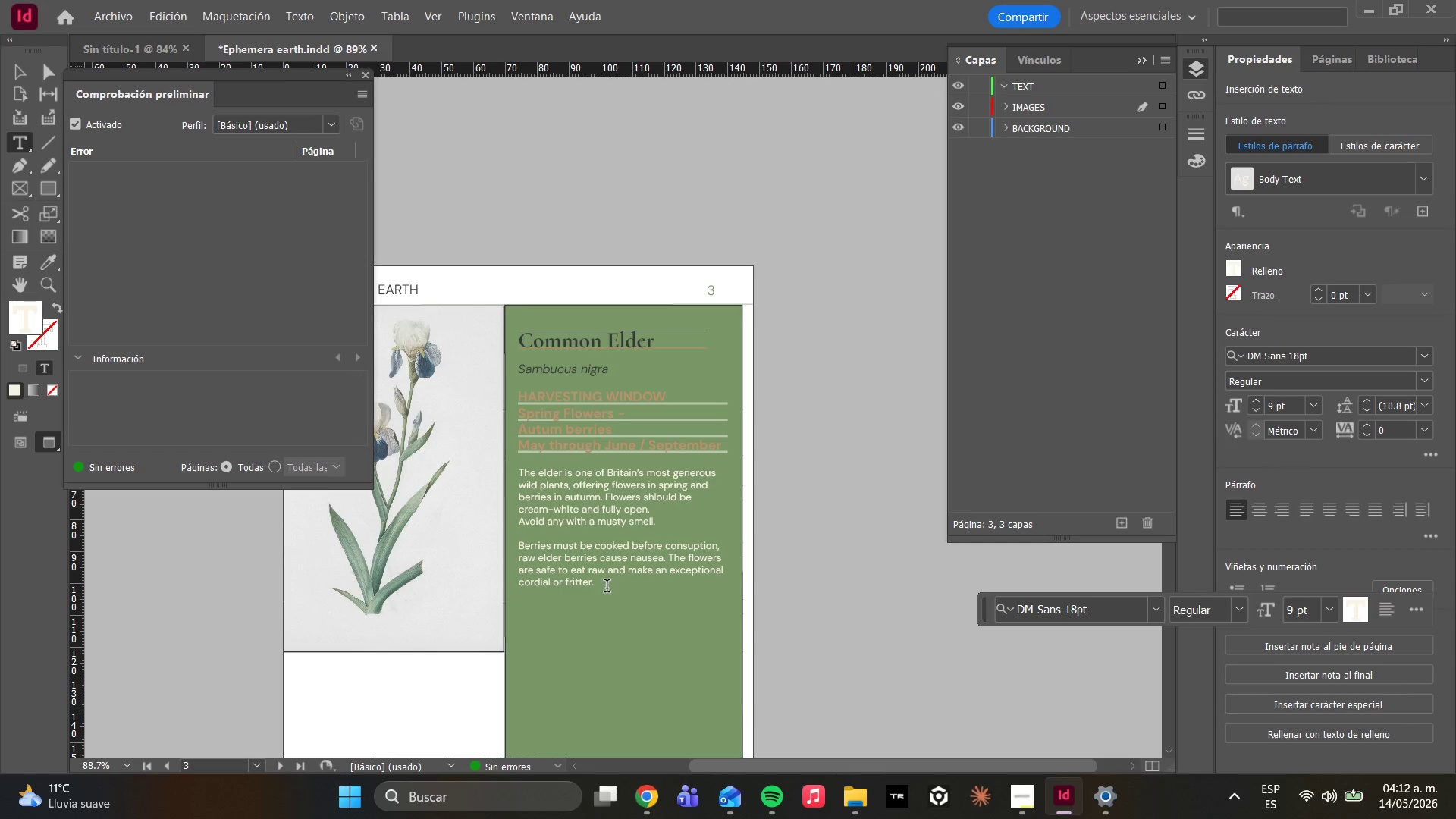 
key(Enter)
 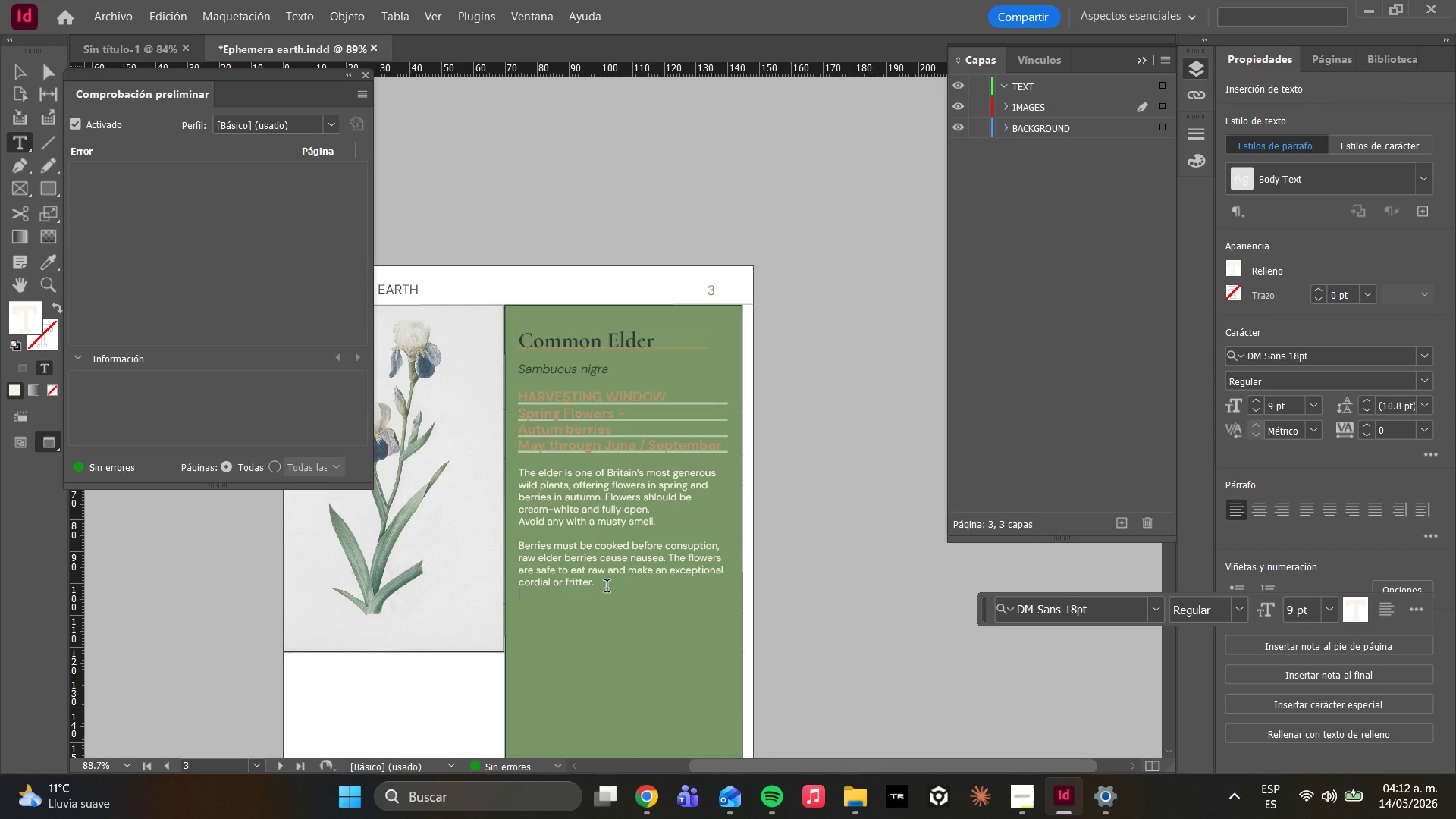 
key(Enter)
 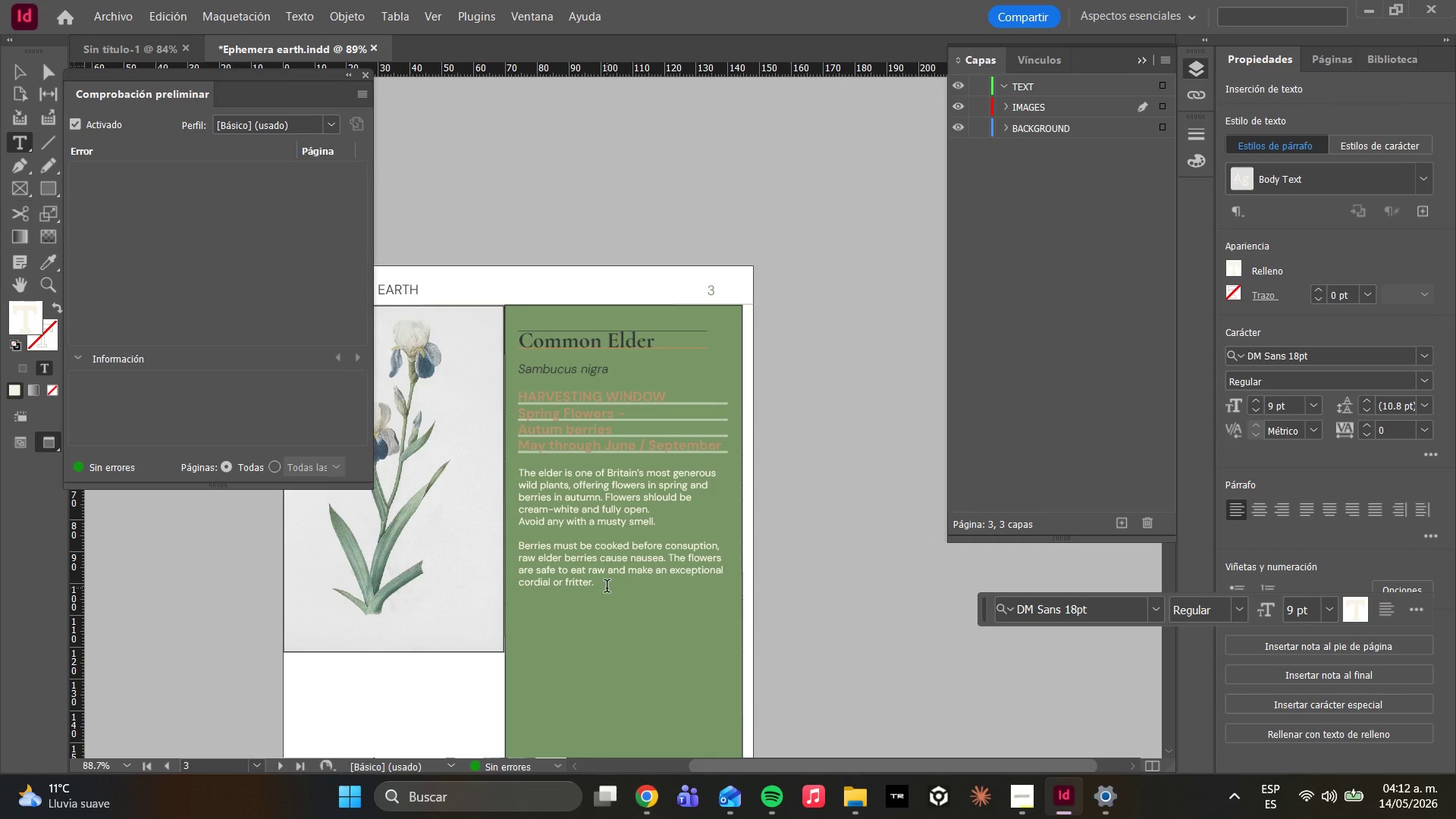 
type(Never strip a stire brach of flowers or berries)
 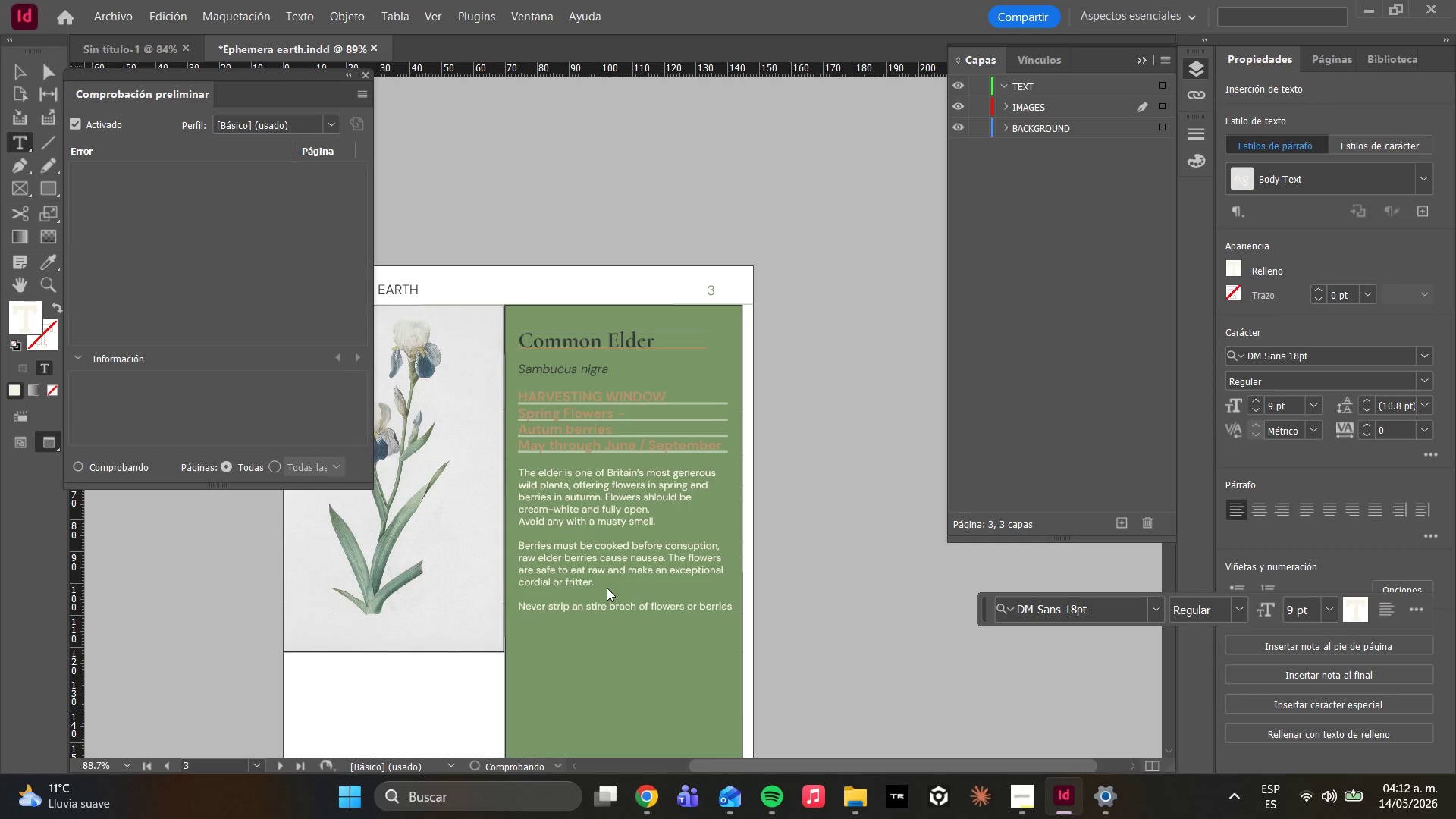 
key(ArrowLeft)
 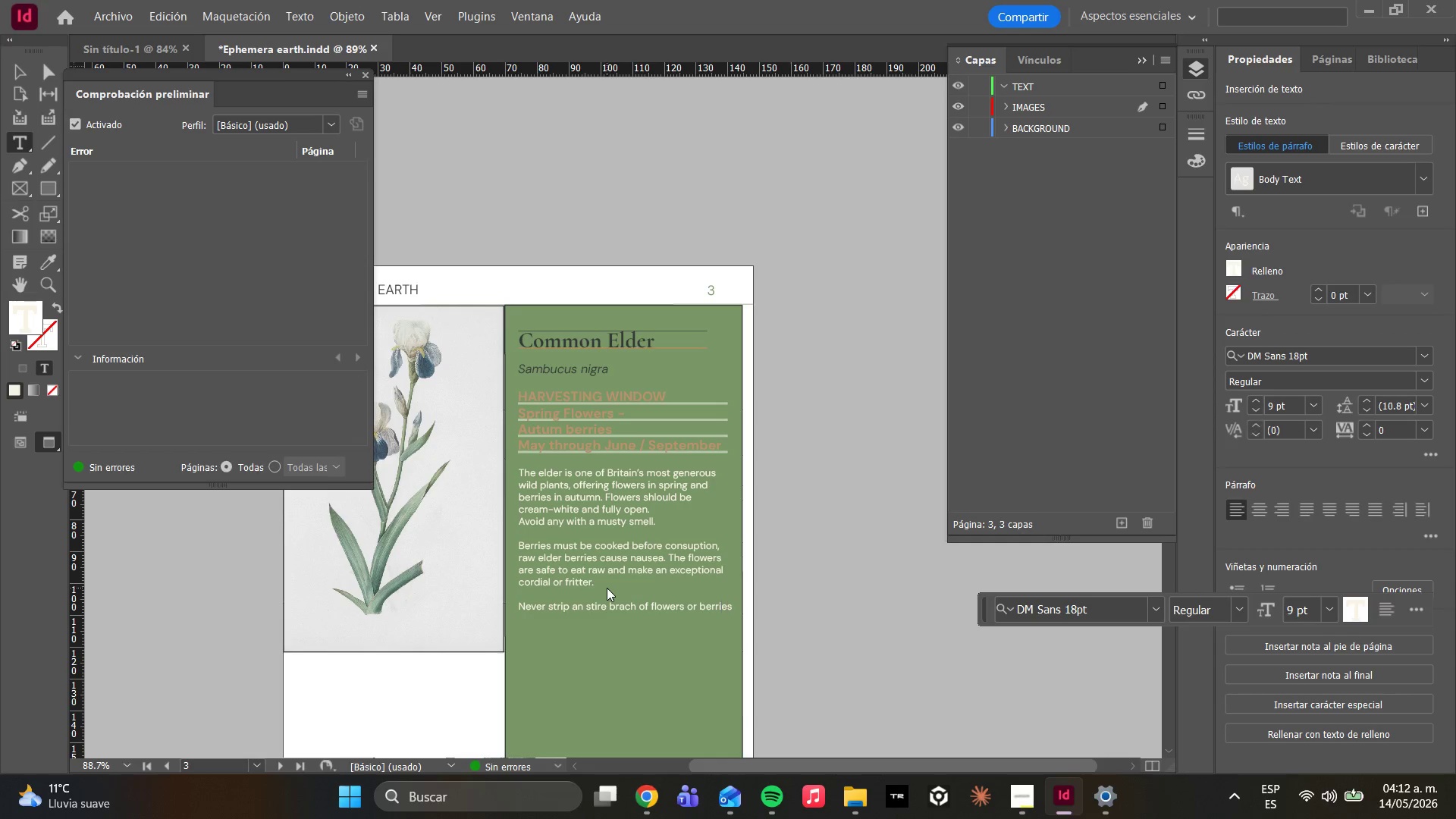 
key(ArrowLeft)
 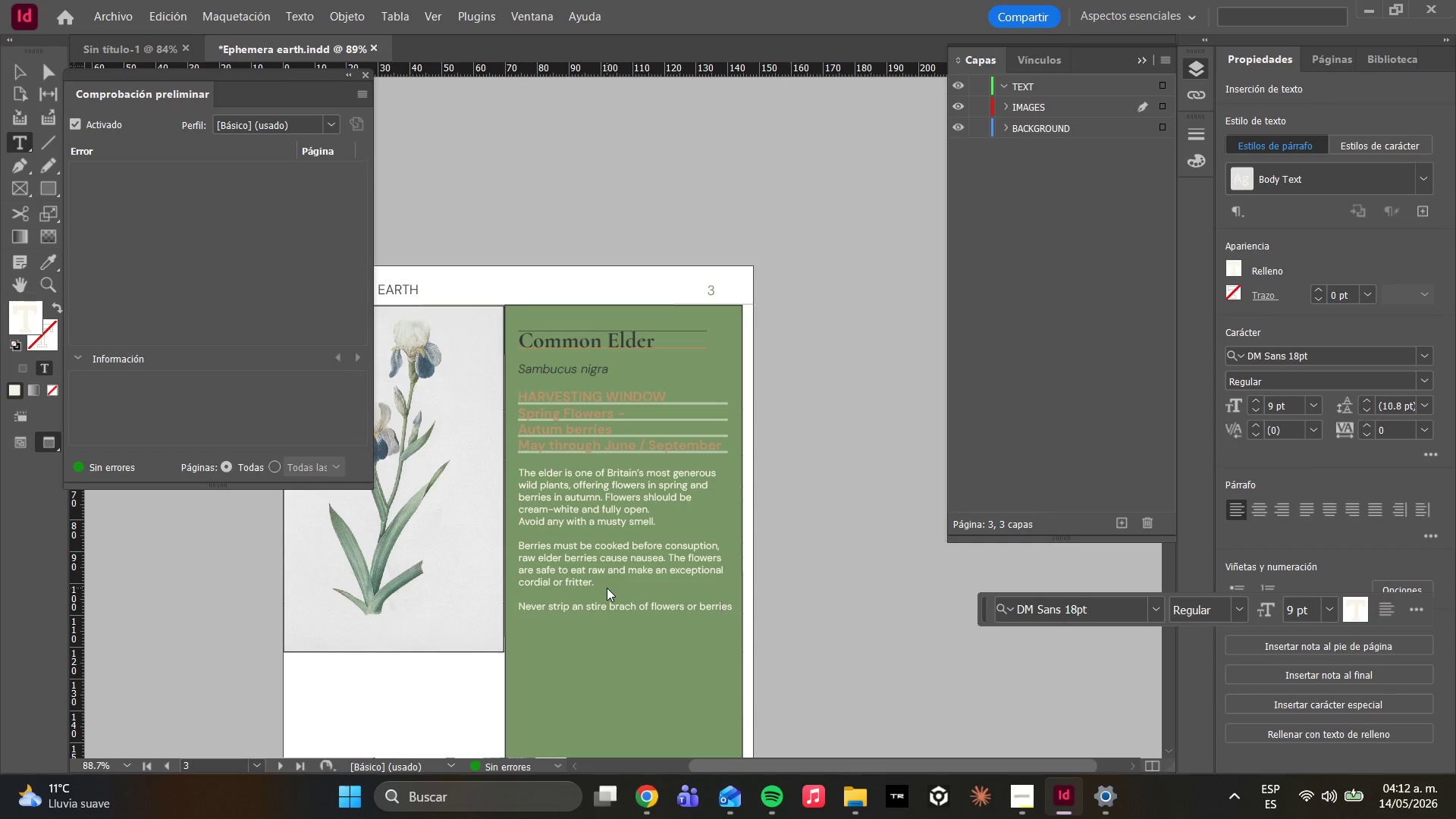 
key(ArrowLeft)
 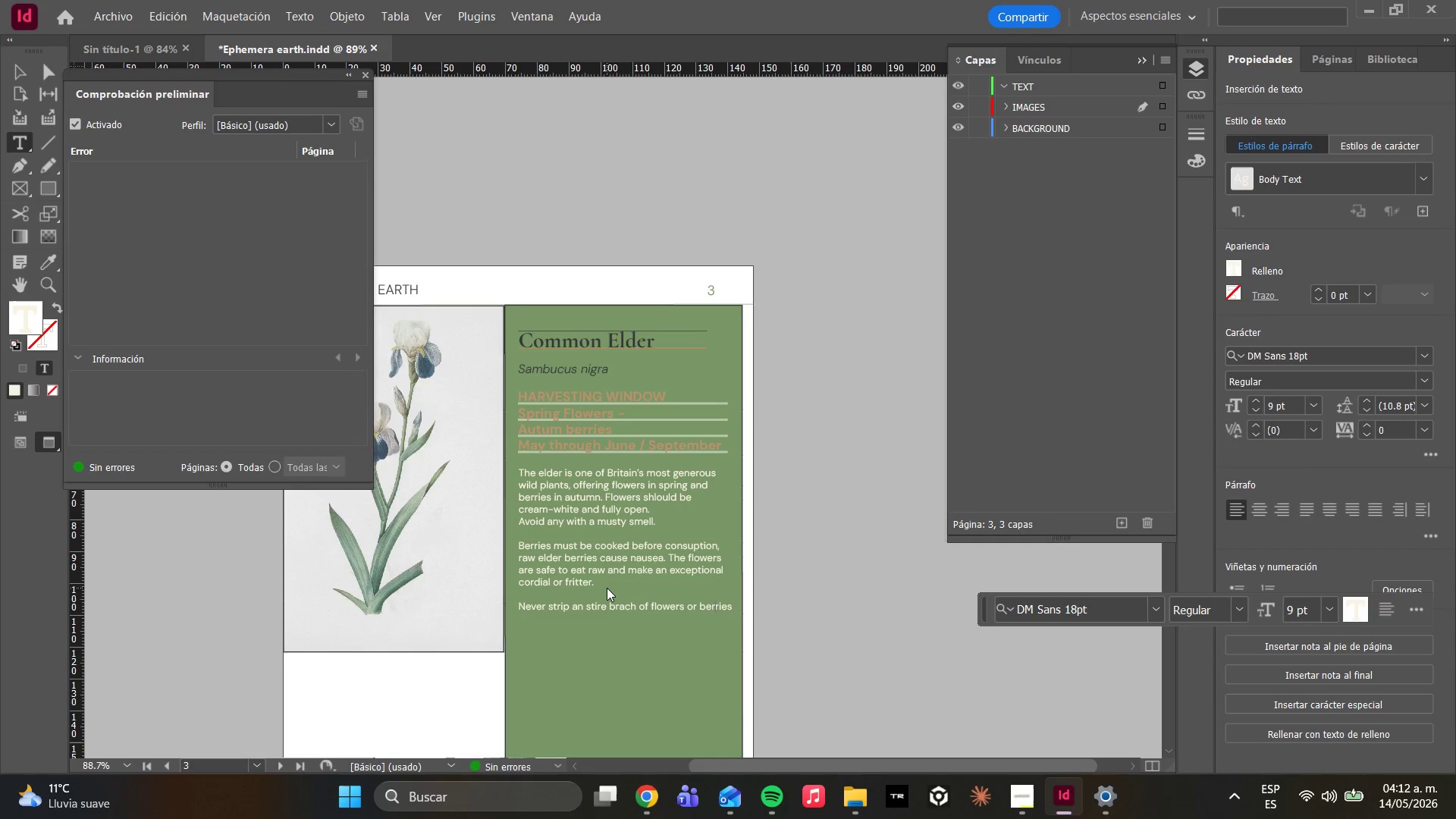 
hold_key(key=ArrowLeft, duration=0.64)
 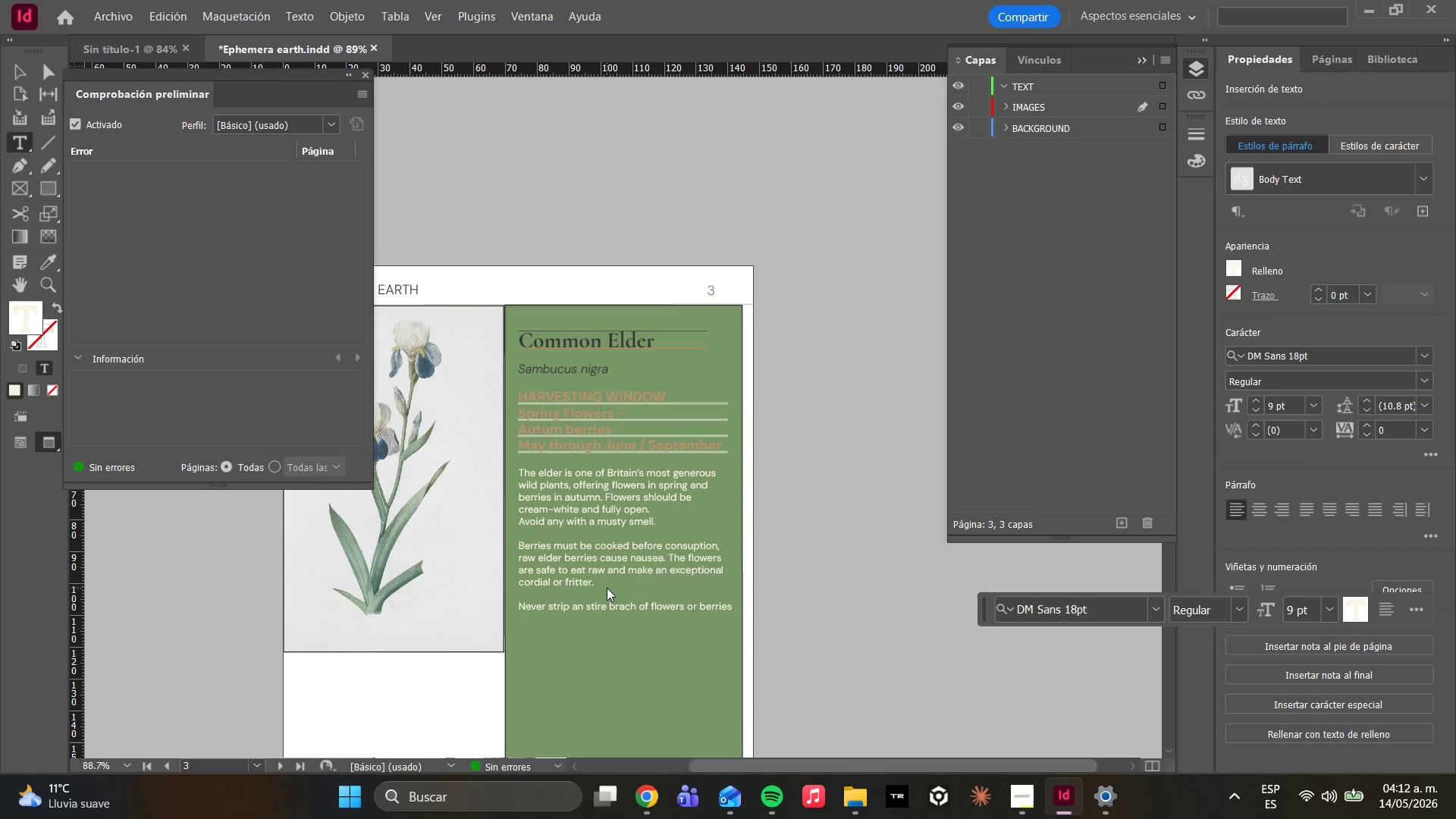 
key(ArrowLeft)
 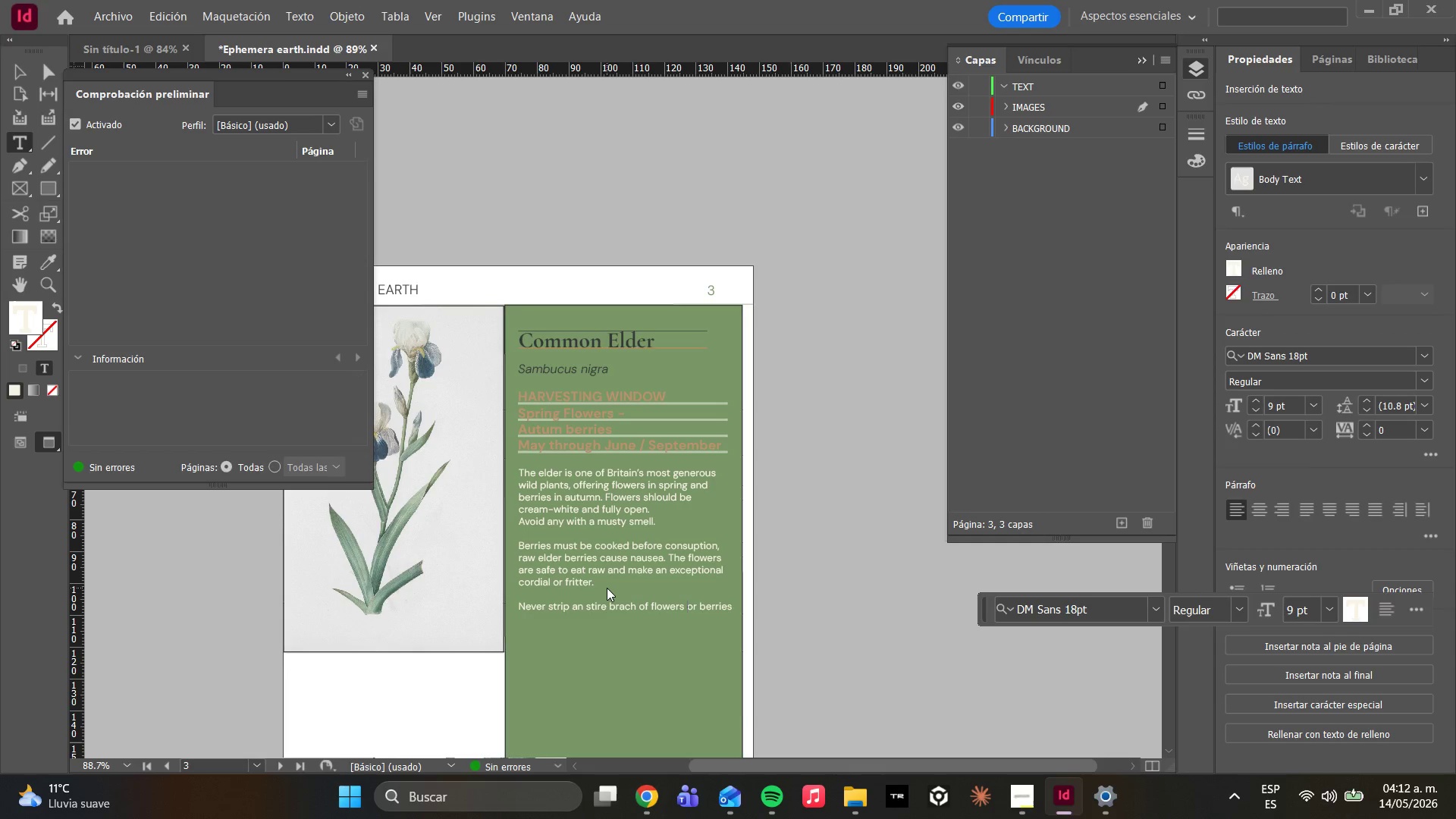 
key(ArrowLeft)
 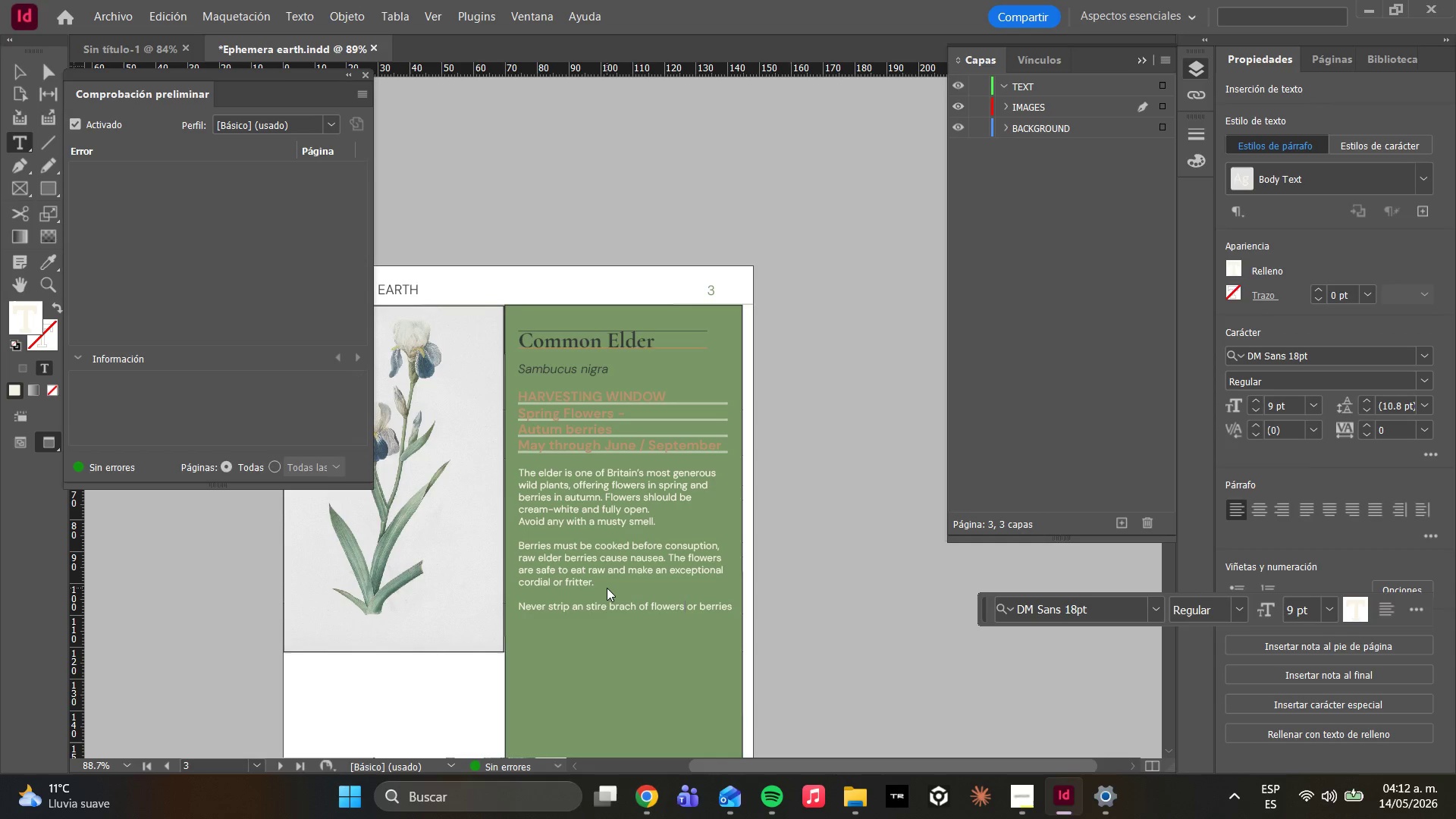 
key(ArrowLeft)
 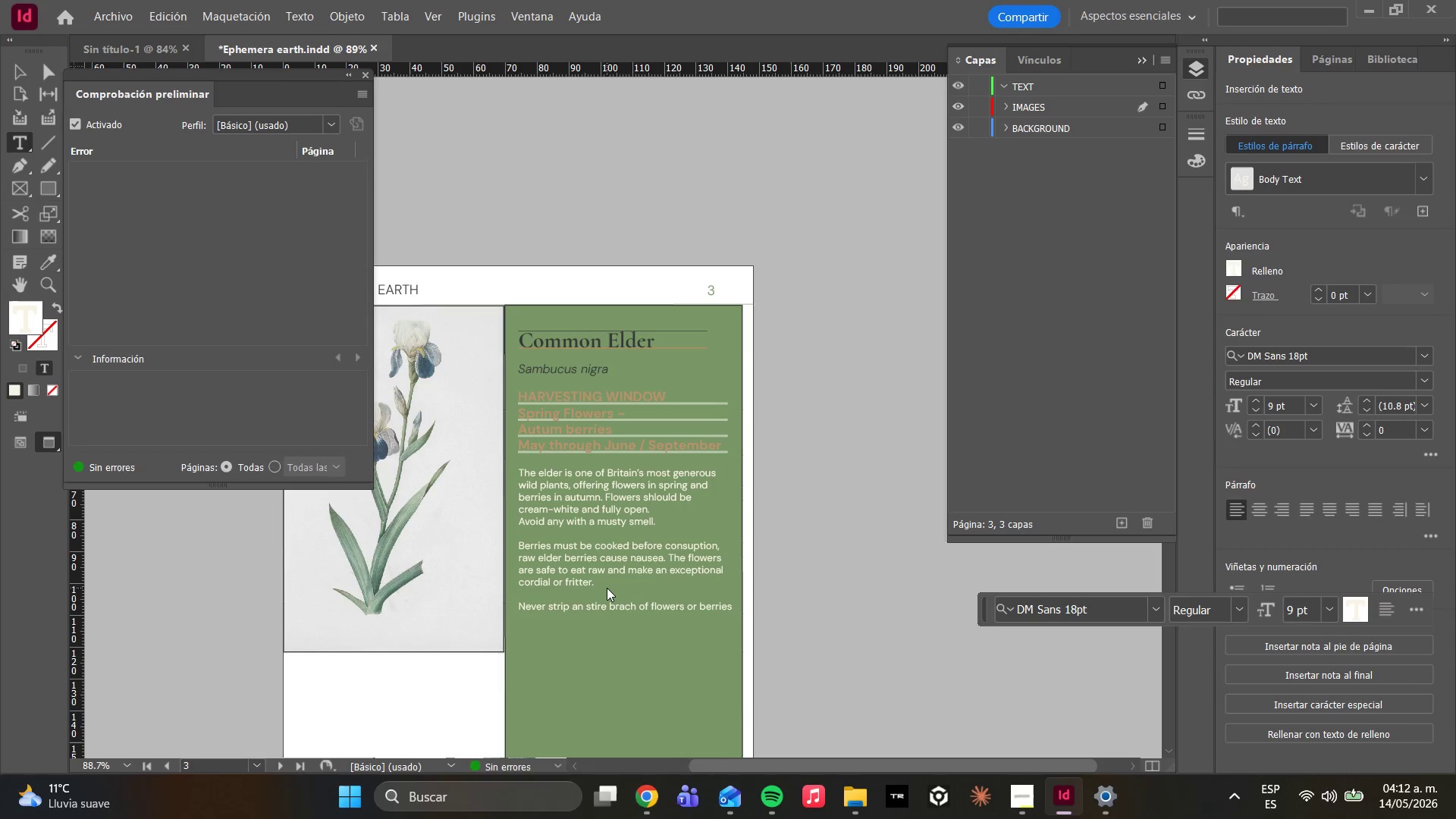 
key(Enter)
 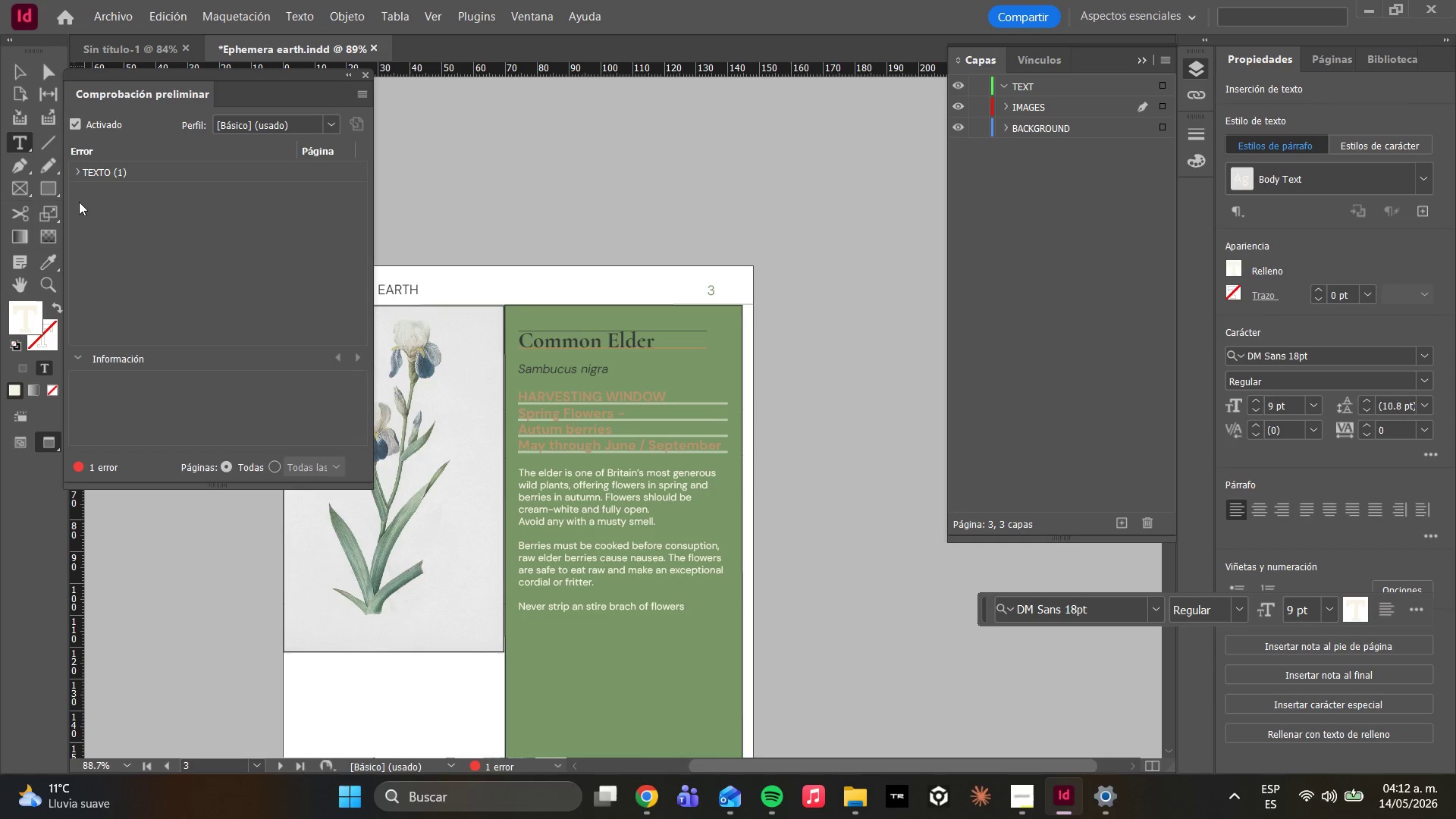 
left_click([50, 77])
 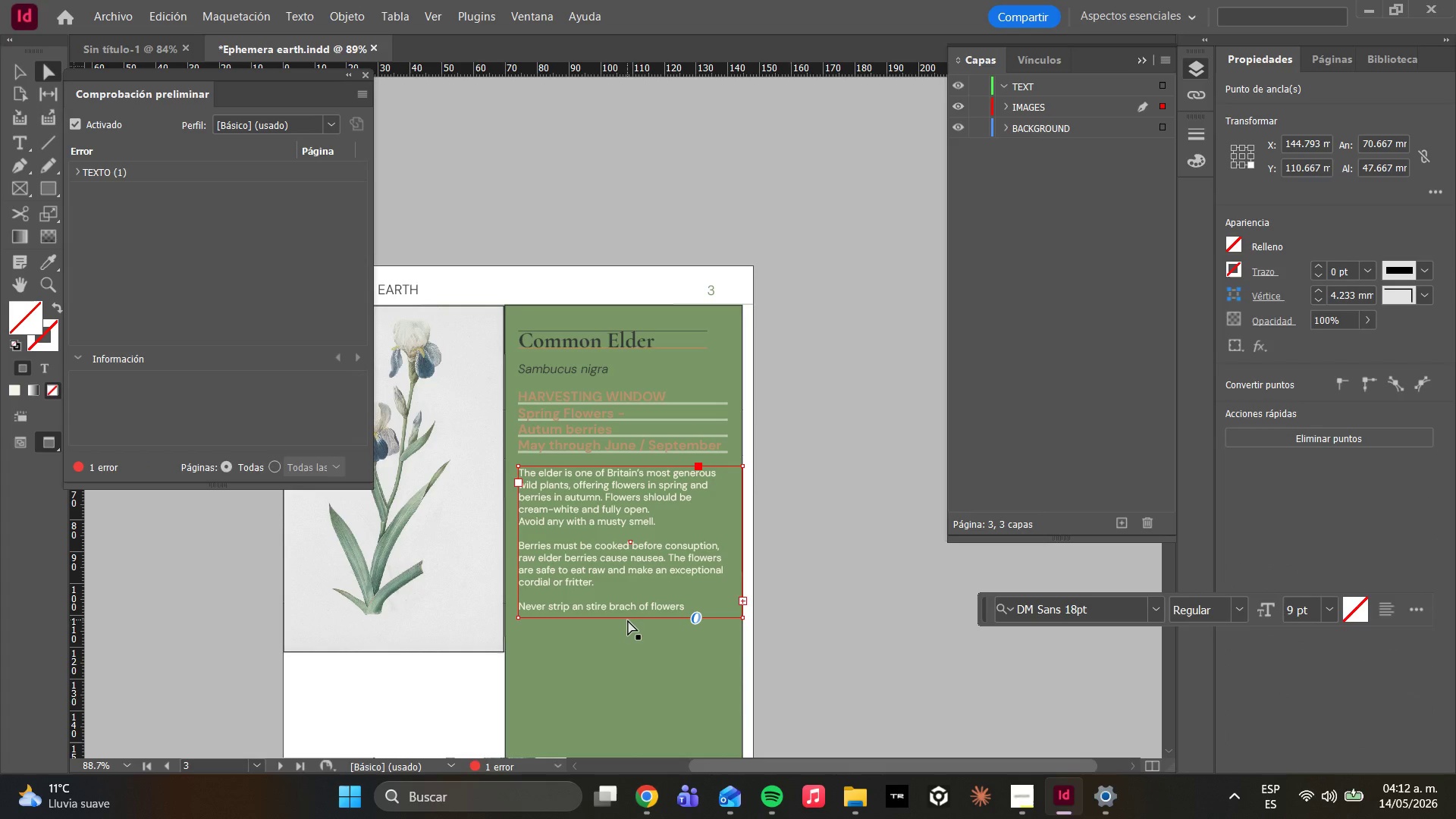 
left_click_drag(start_coordinate=[633, 616], to_coordinate=[623, 652])
 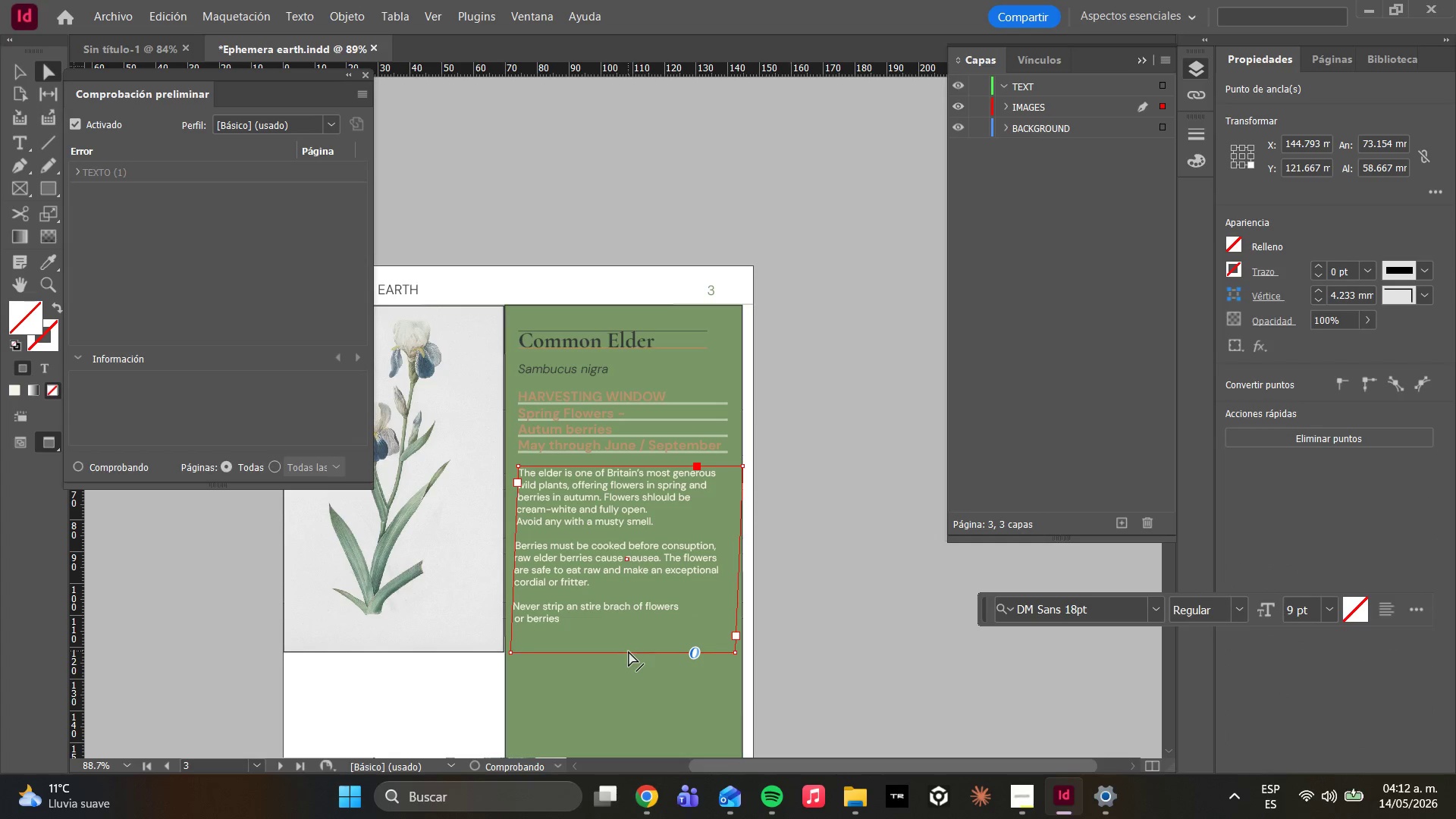 
key(Control+Z)
 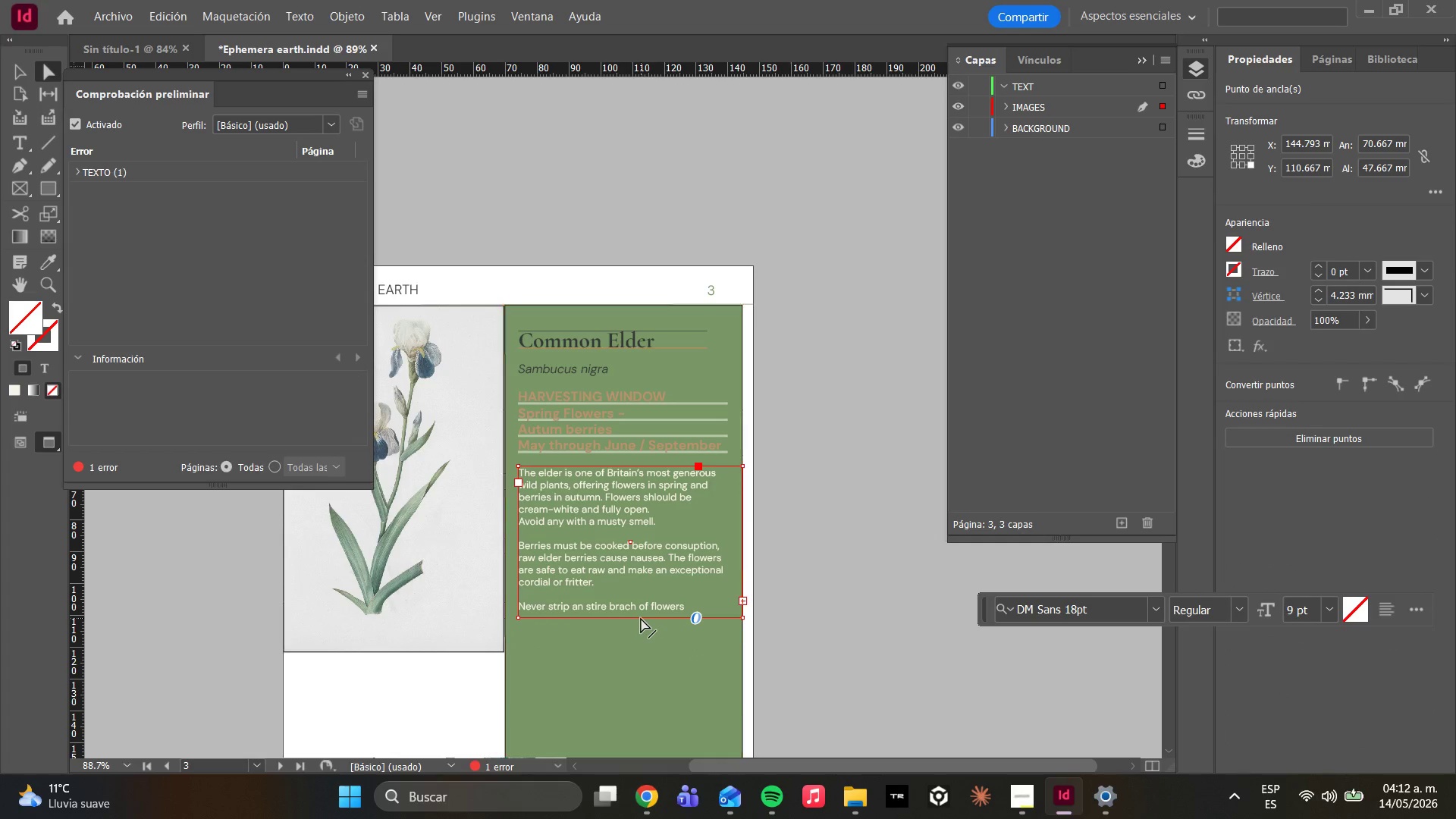 
left_click_drag(start_coordinate=[641, 618], to_coordinate=[627, 709])
 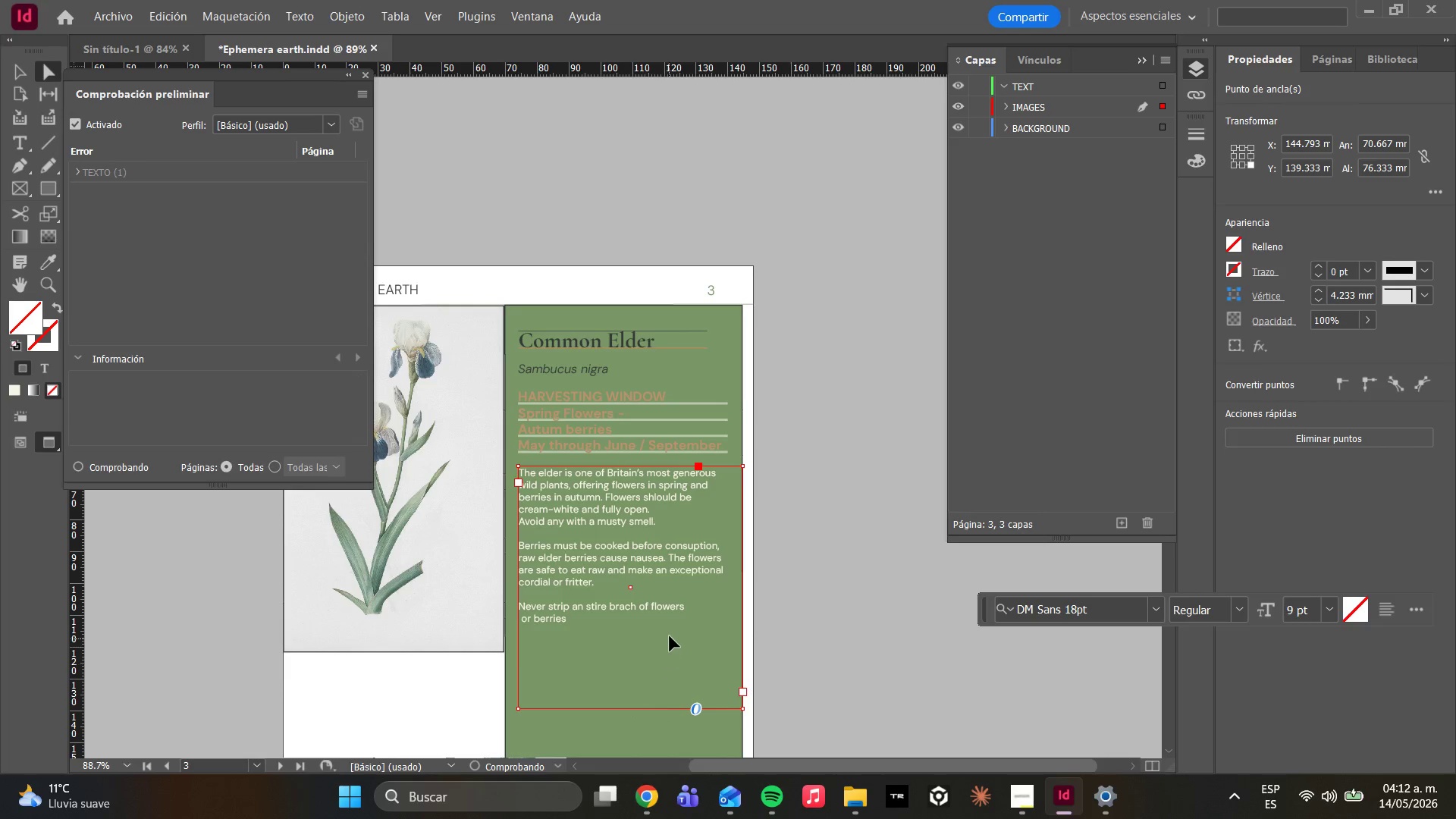 
hold_key(key=ShiftLeft, duration=2.11)
 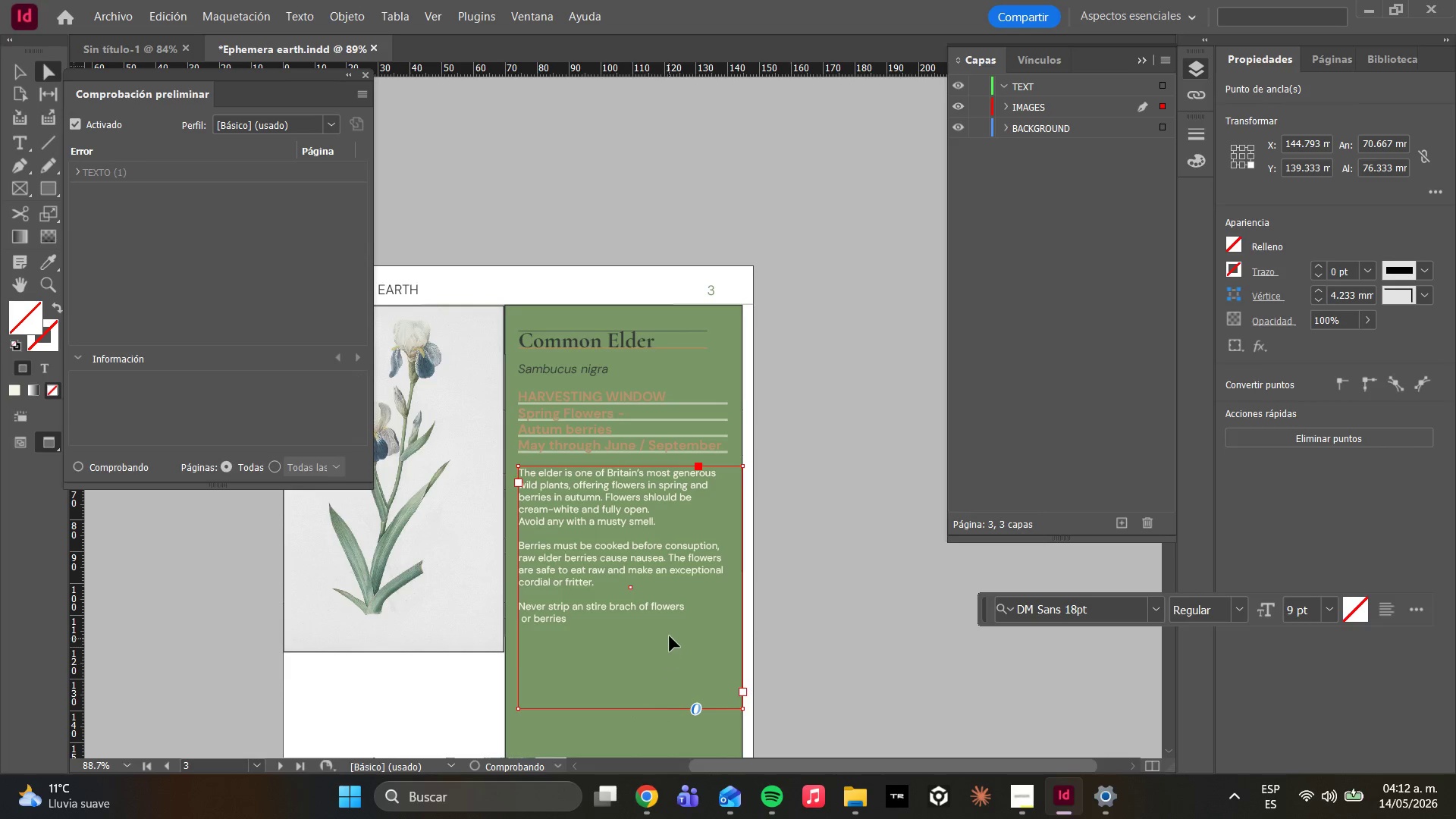 
scroll: coordinate [670, 636], scroll_direction: down, amount: 4.0
 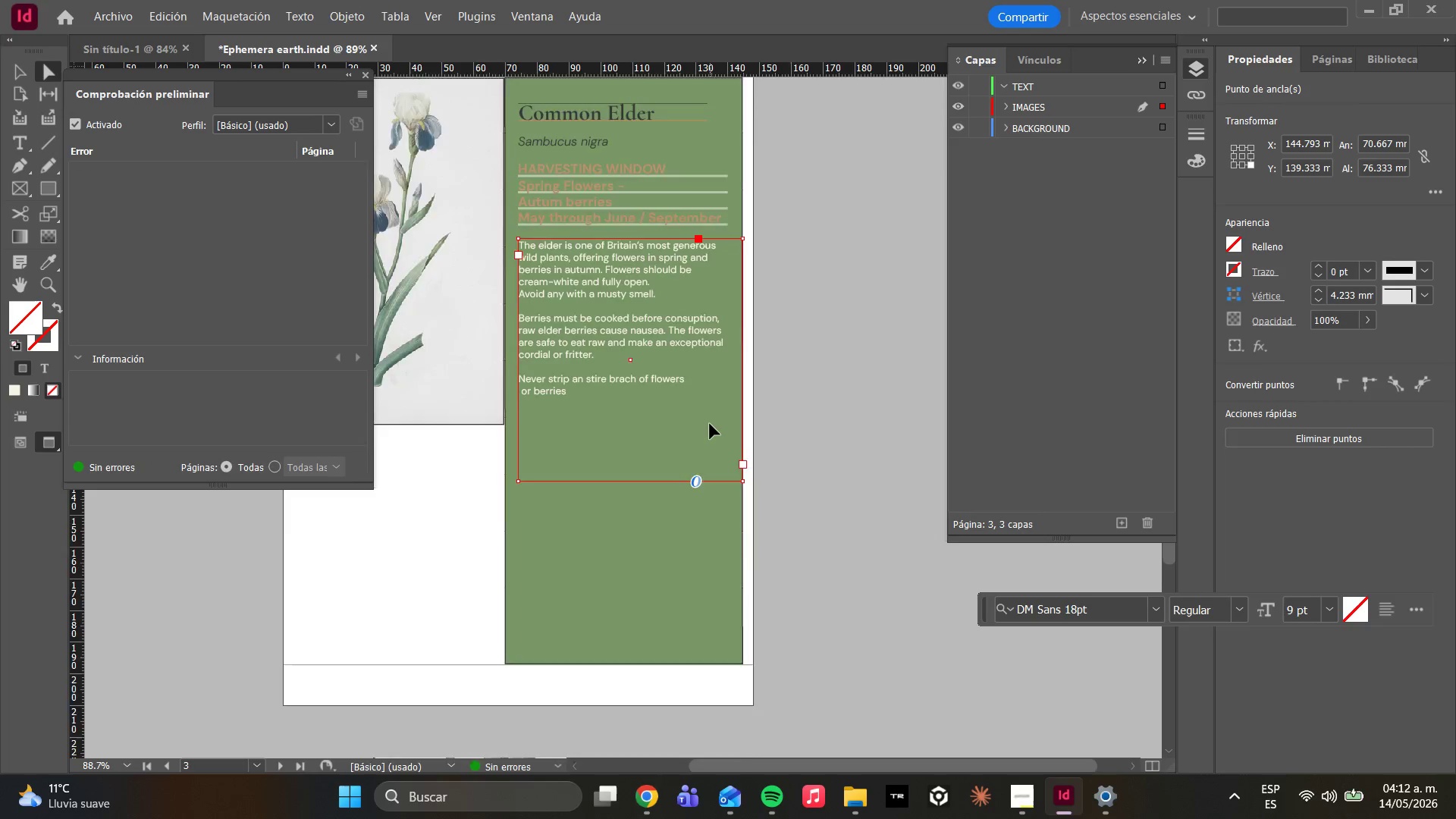 
scroll: coordinate [710, 424], scroll_direction: up, amount: 2.0
 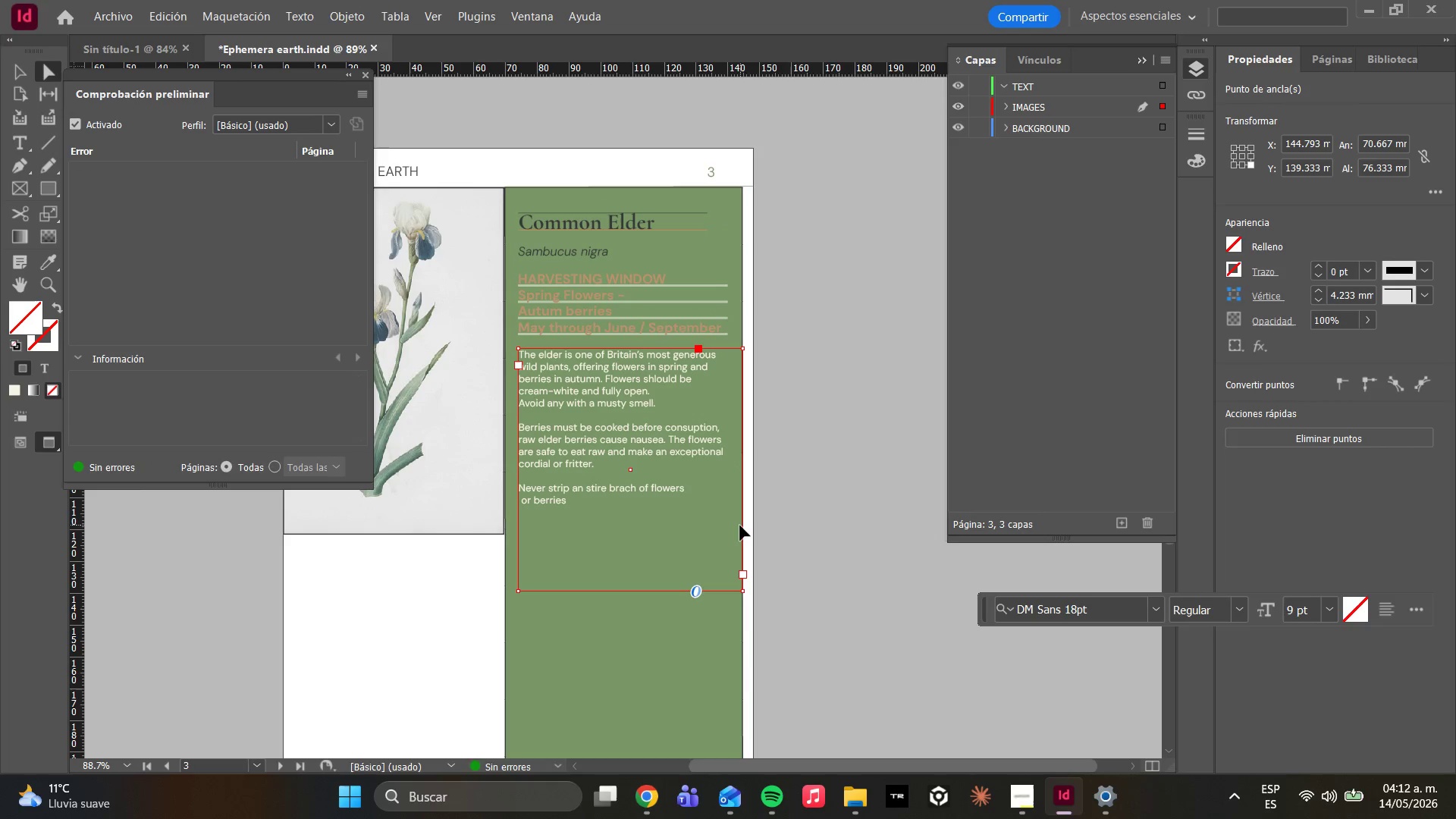 
left_click_drag(start_coordinate=[742, 526], to_coordinate=[727, 526])
 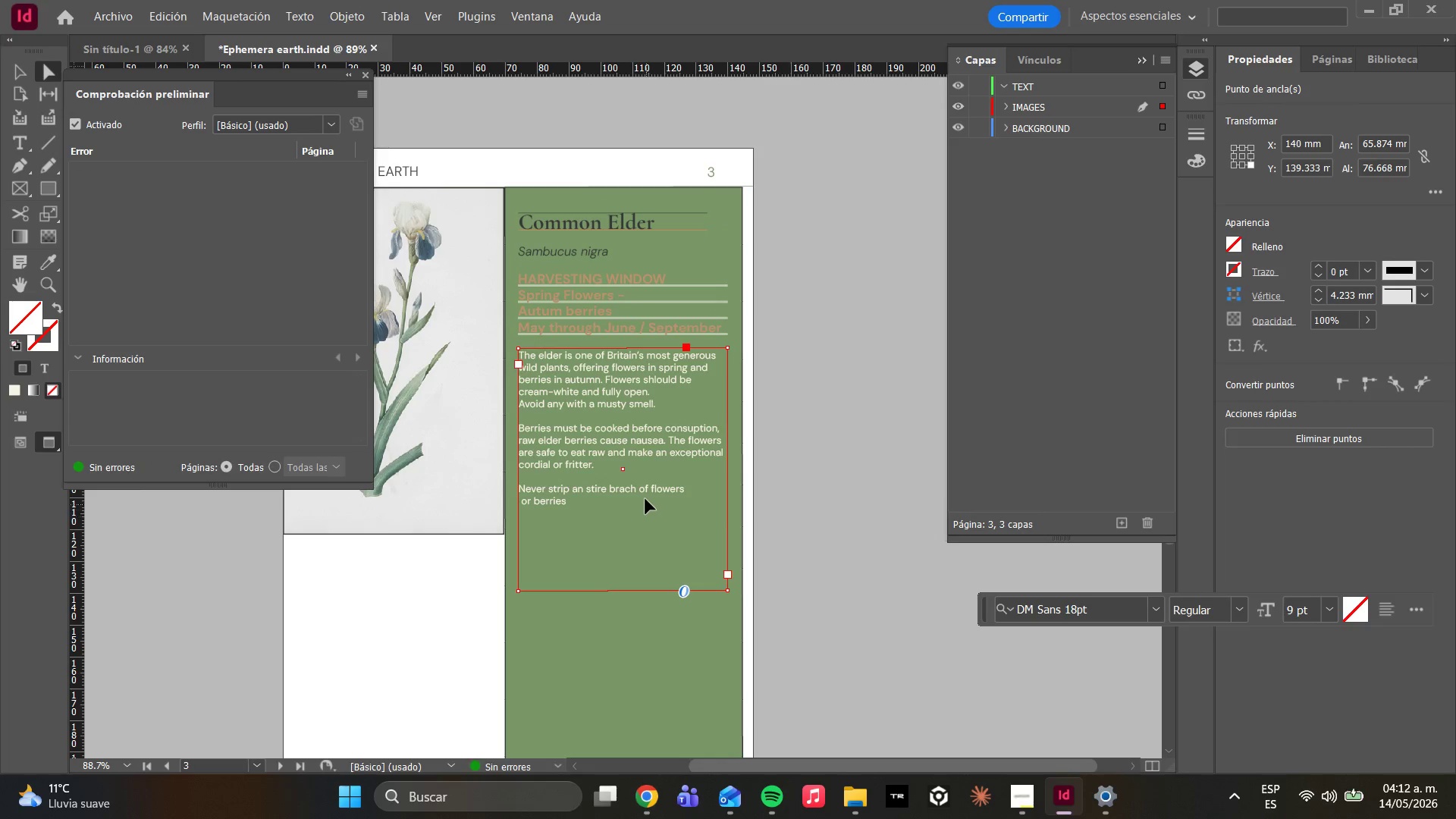 
double_click([645, 497])
 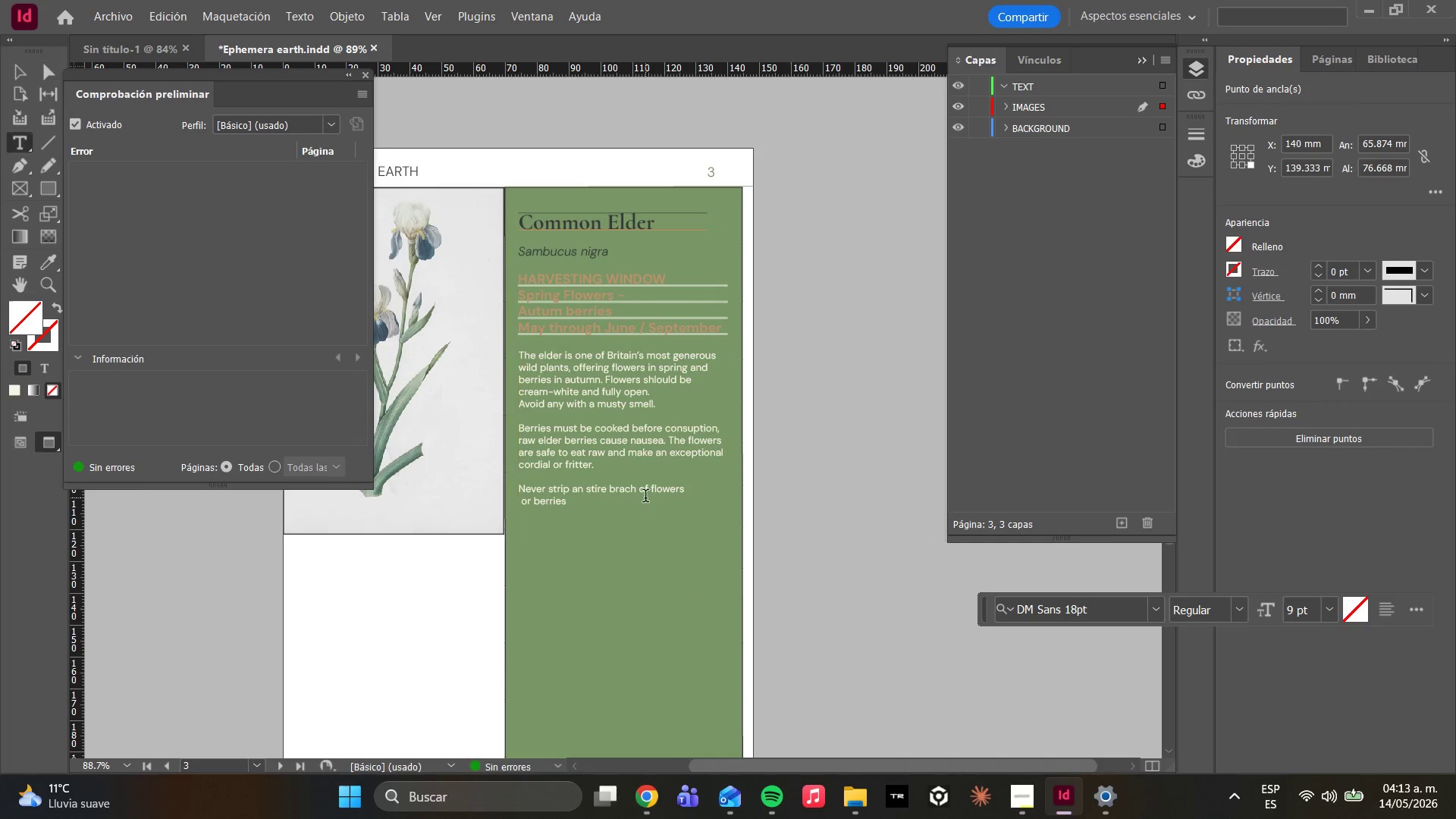 
triple_click([645, 497])
 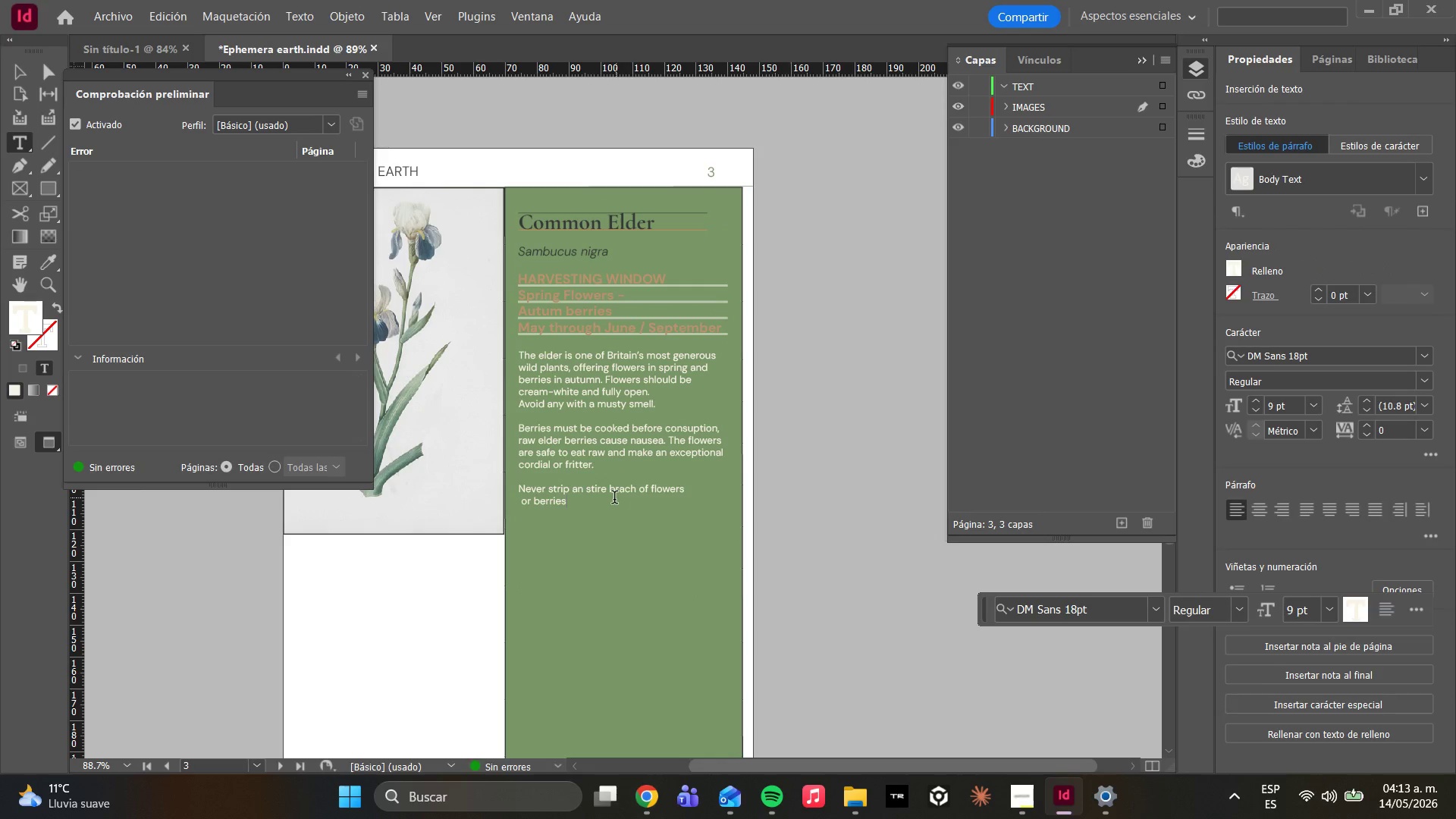 
left_click([613, 502])
 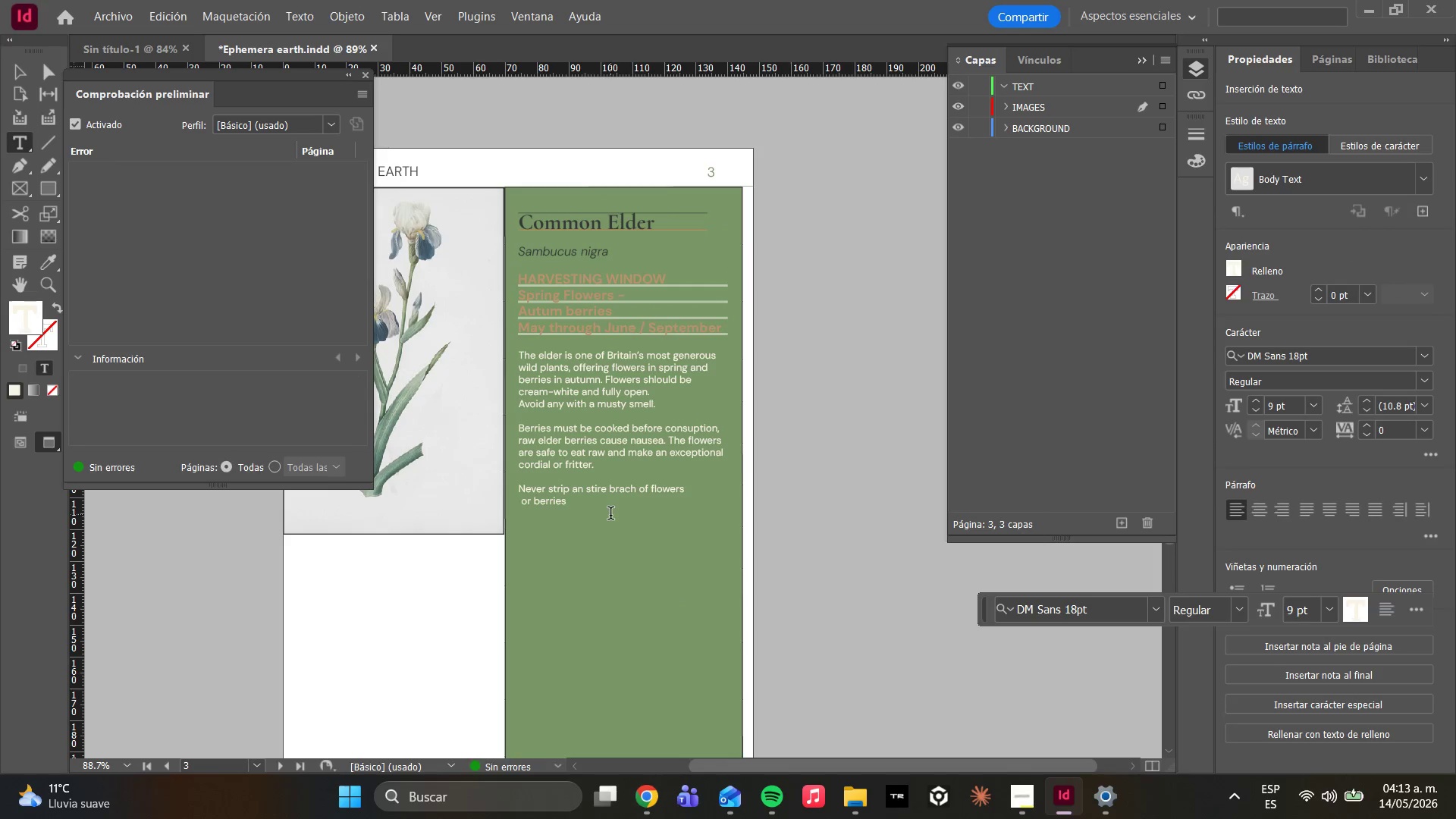 
left_click([610, 515])
 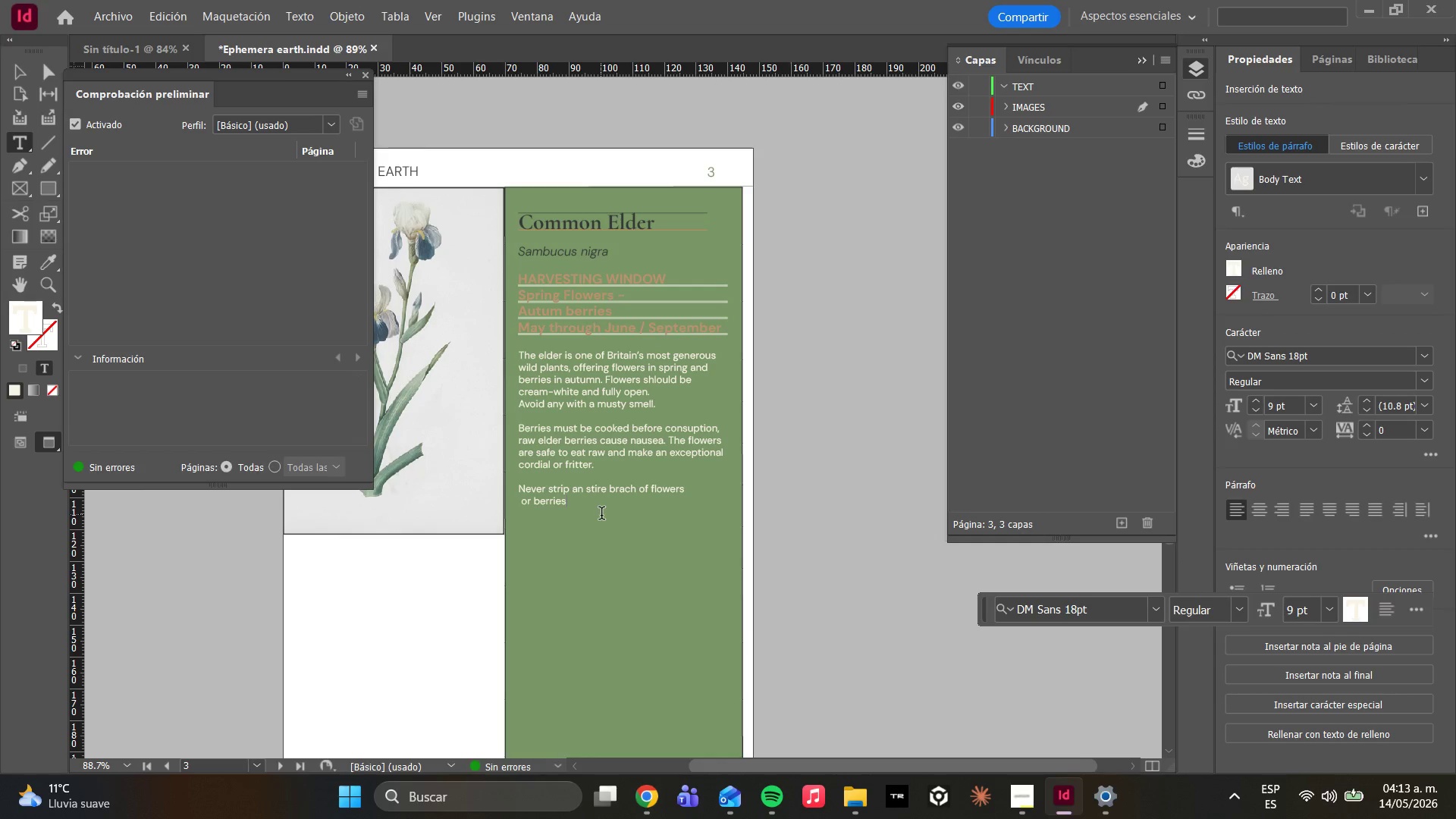 
key(Period)
 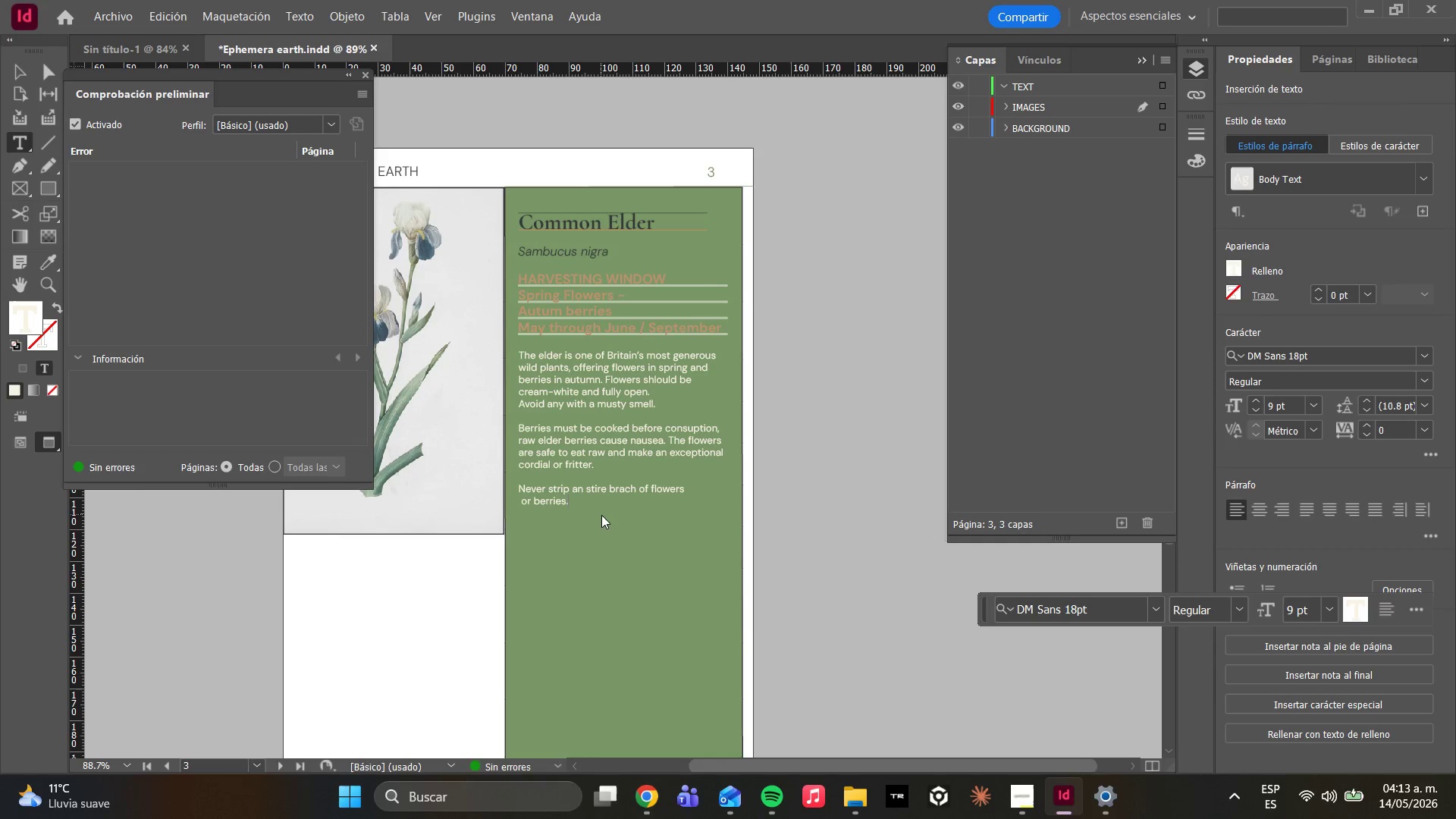 
key(Space)
 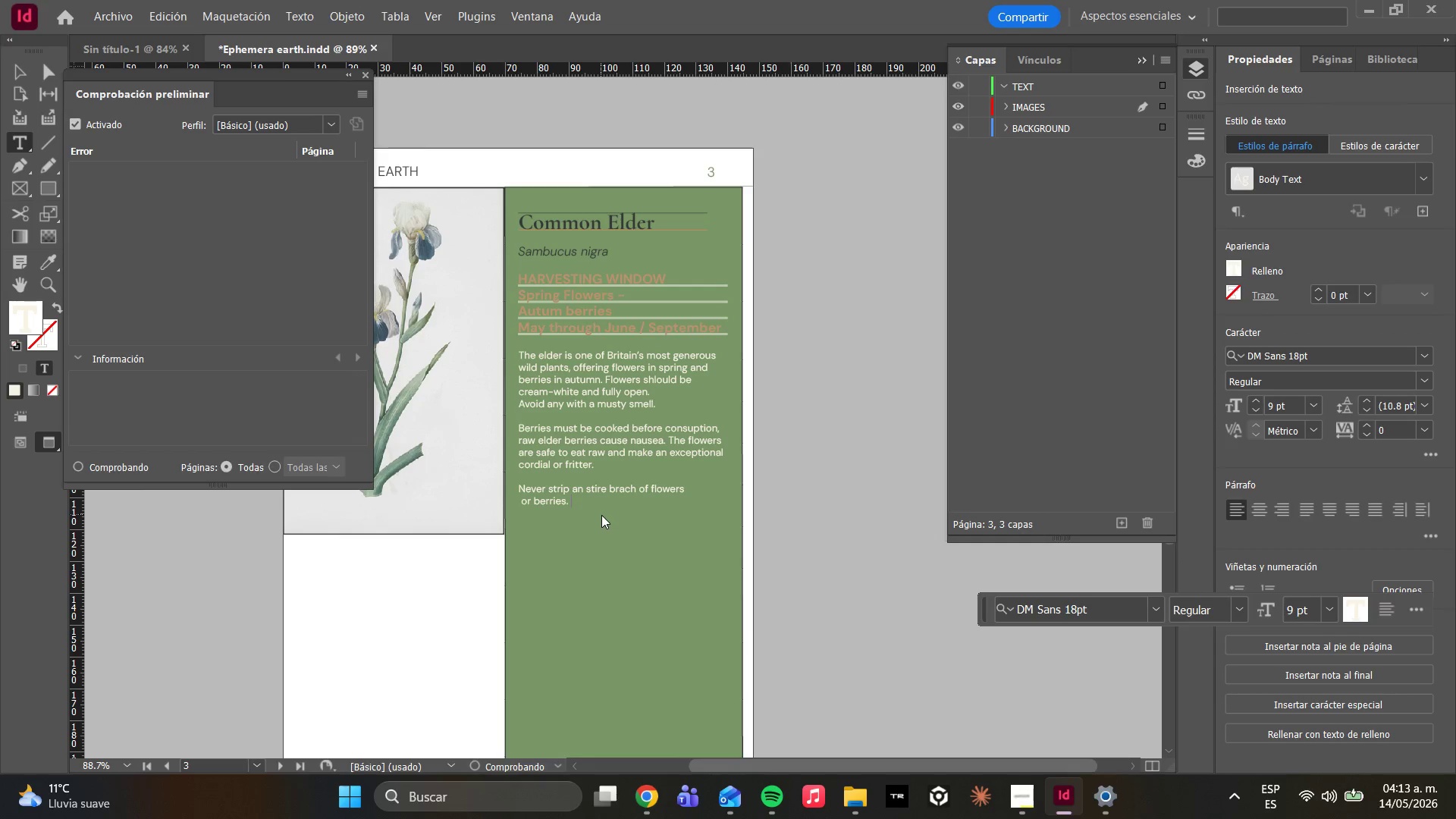 
key(CapsLock)
 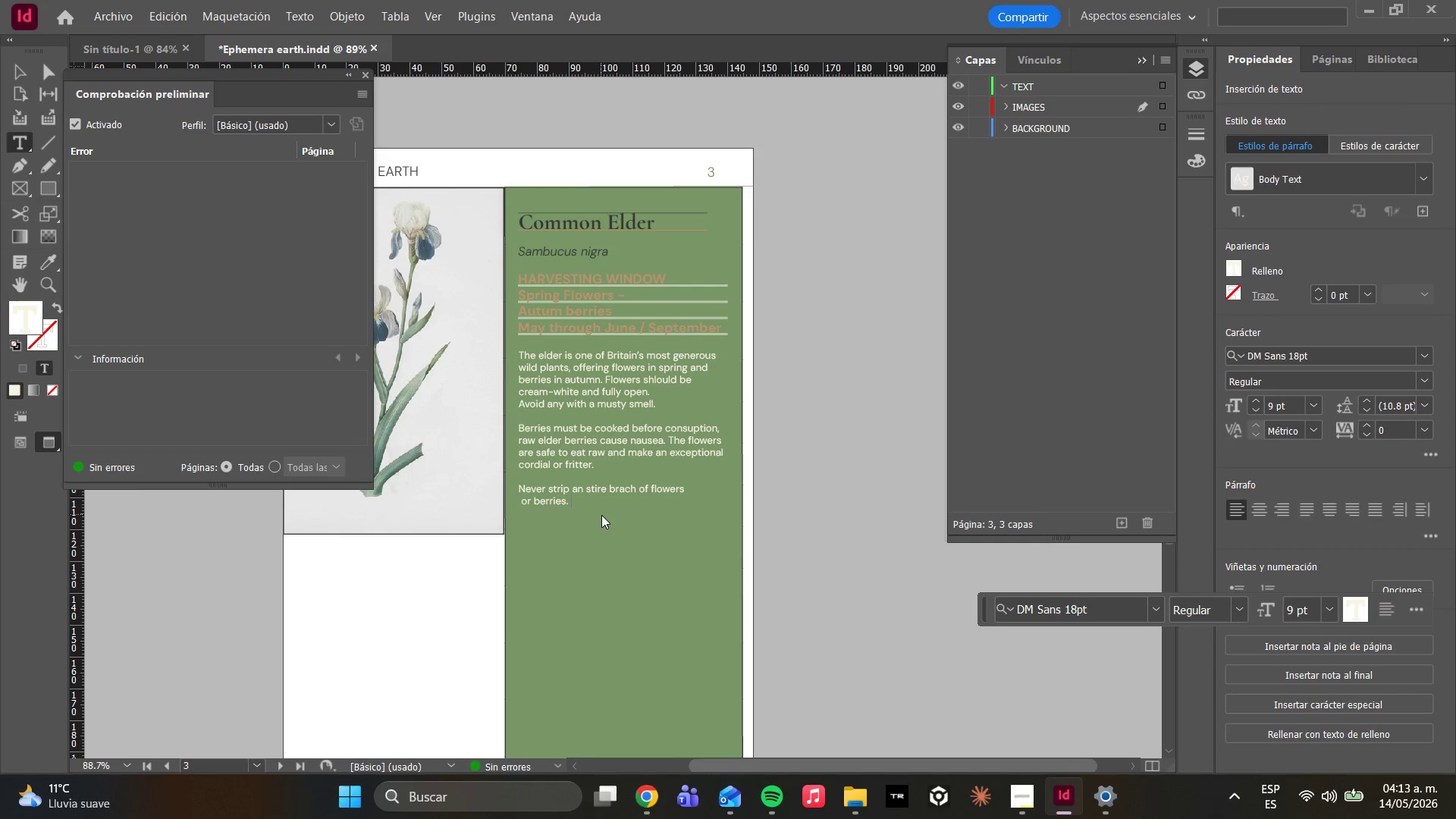 
type(The elder ia an imports)
key(Backspace)
type(ant food source)
 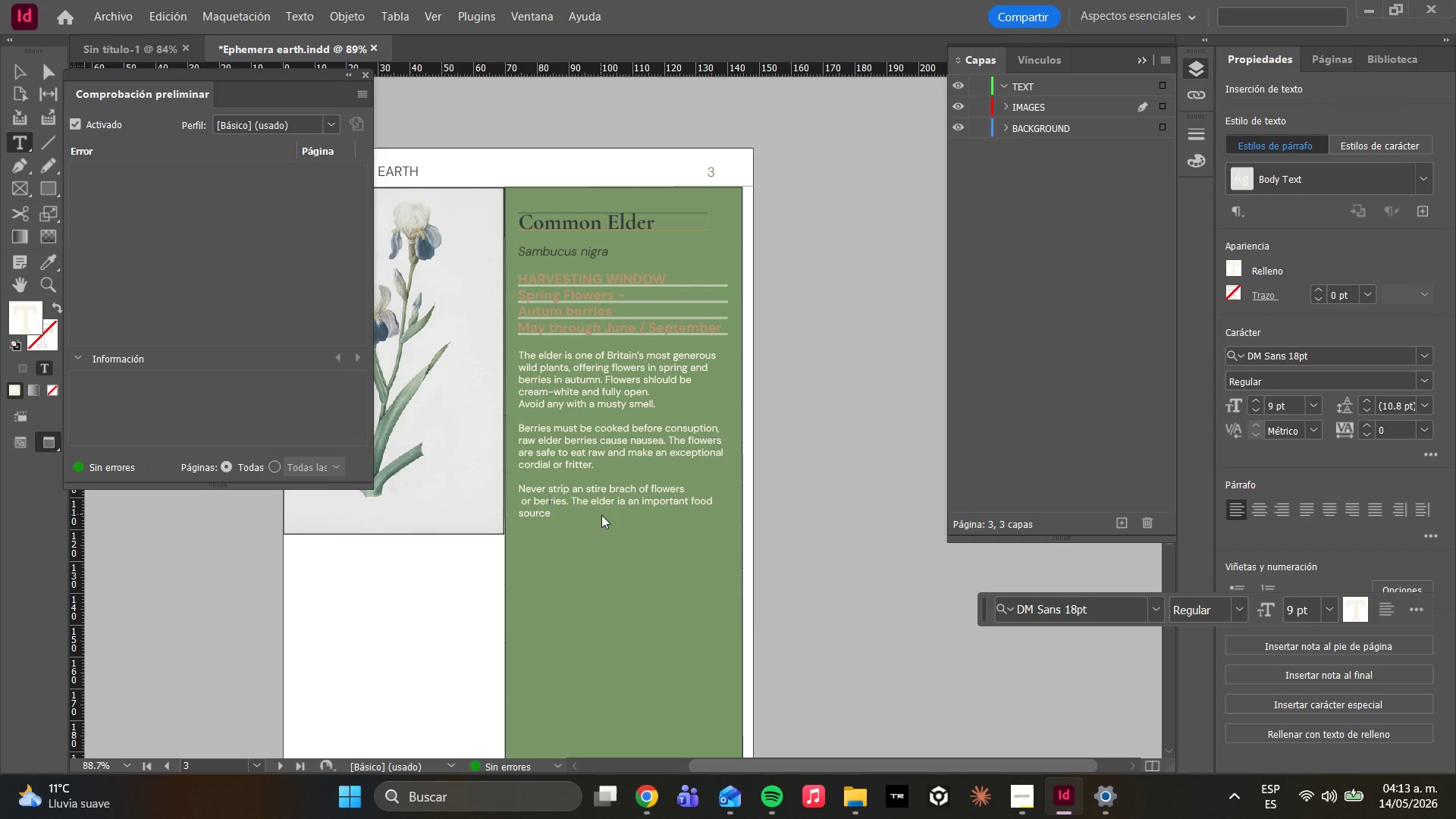 
hold_key(key=ArrowUp, duration=0.34)
 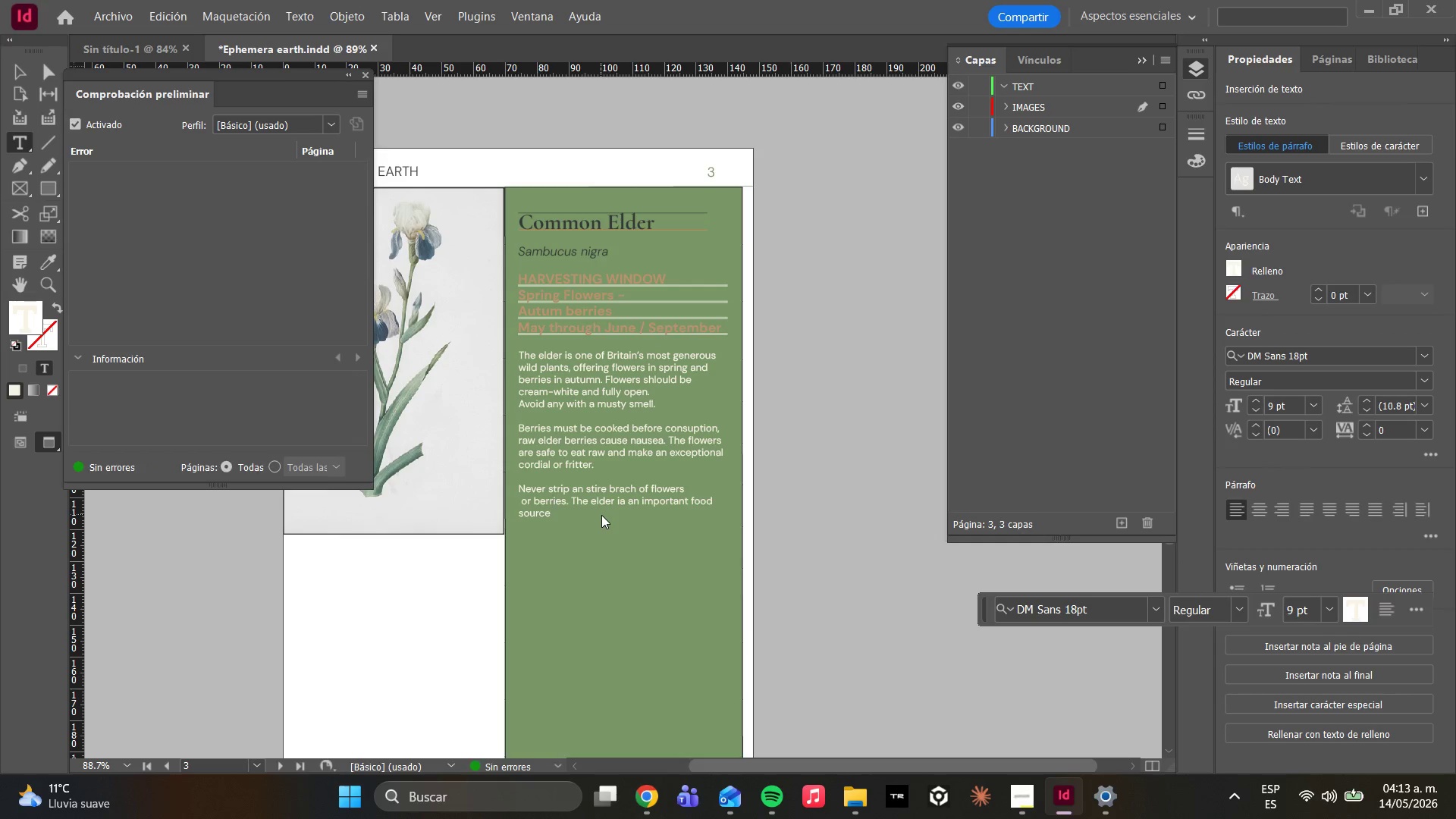 
hold_key(key=ArrowRight, duration=1.02)
 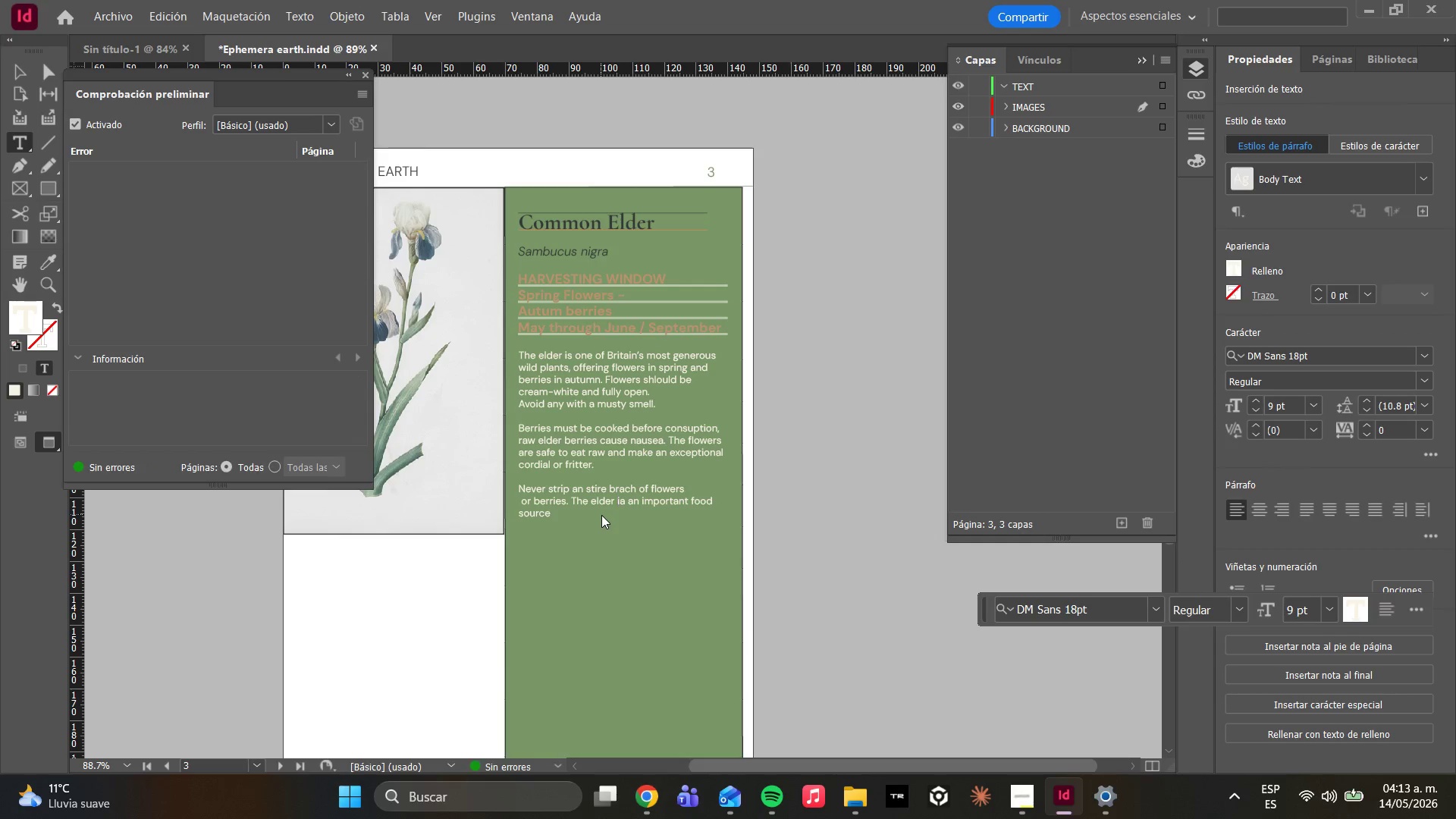 
key(ArrowRight)
 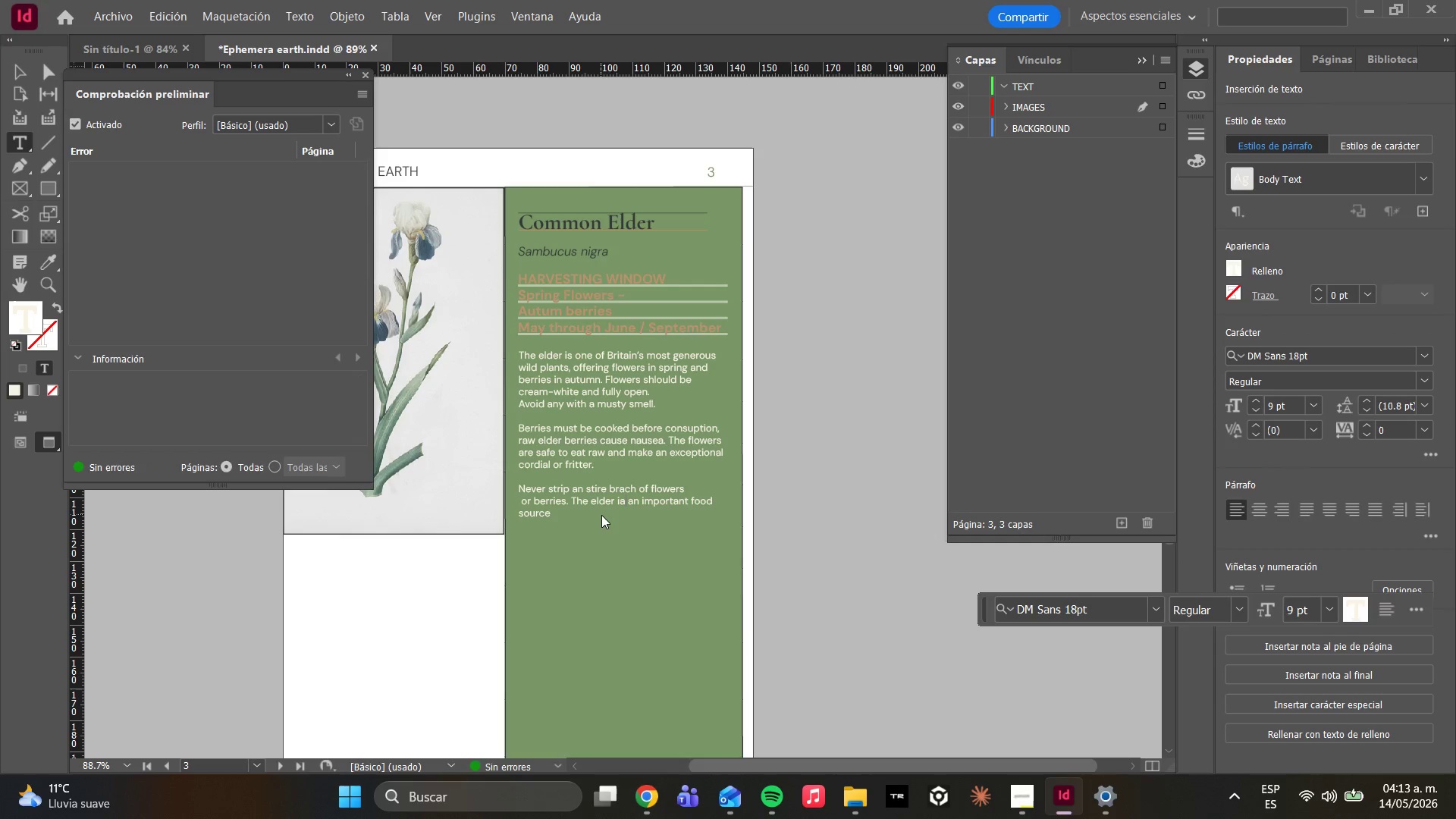 
key(ArrowRight)
 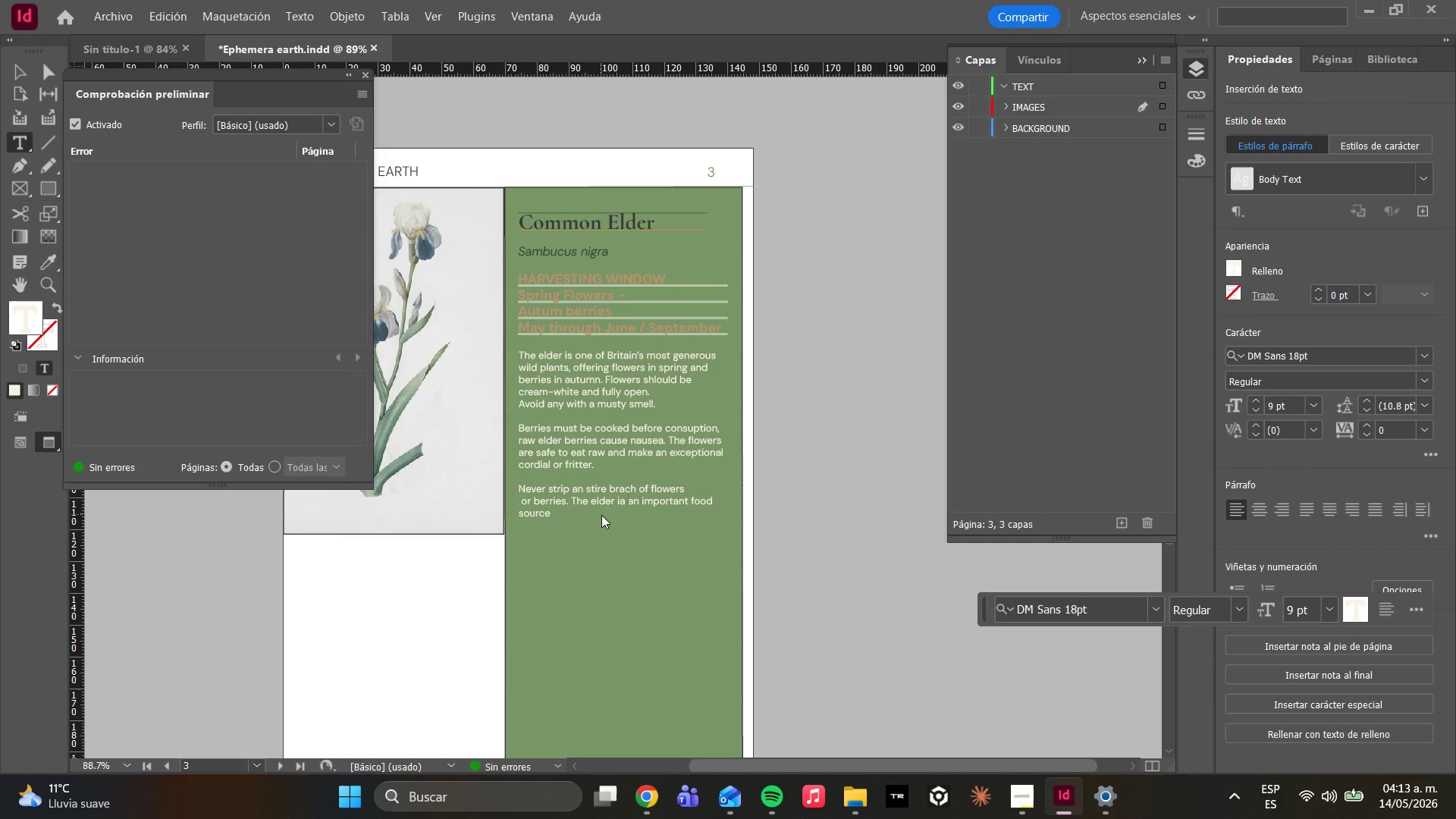 
hold_key(key=ArrowRight, duration=0.48)
 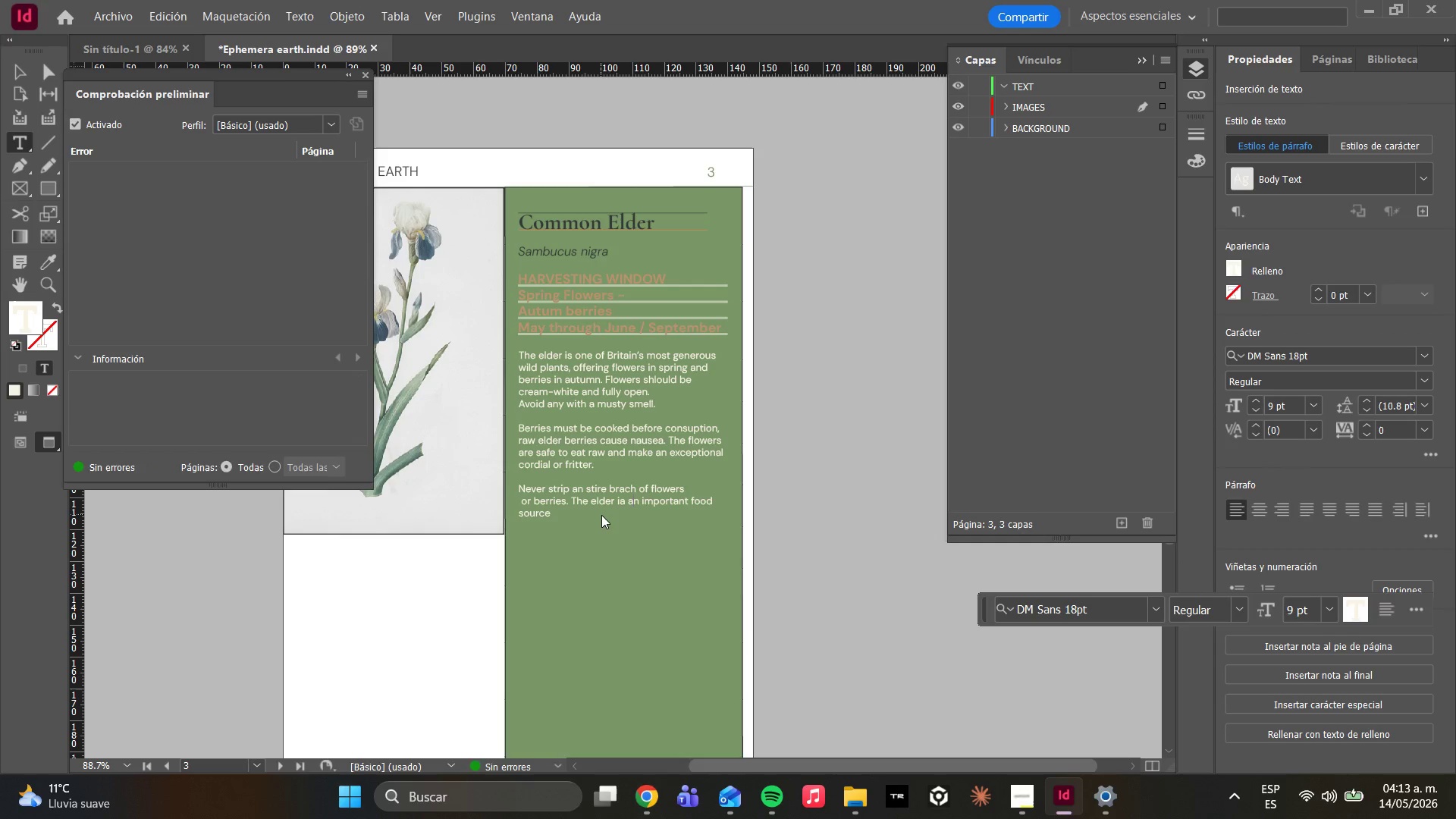 
key(ArrowRight)
 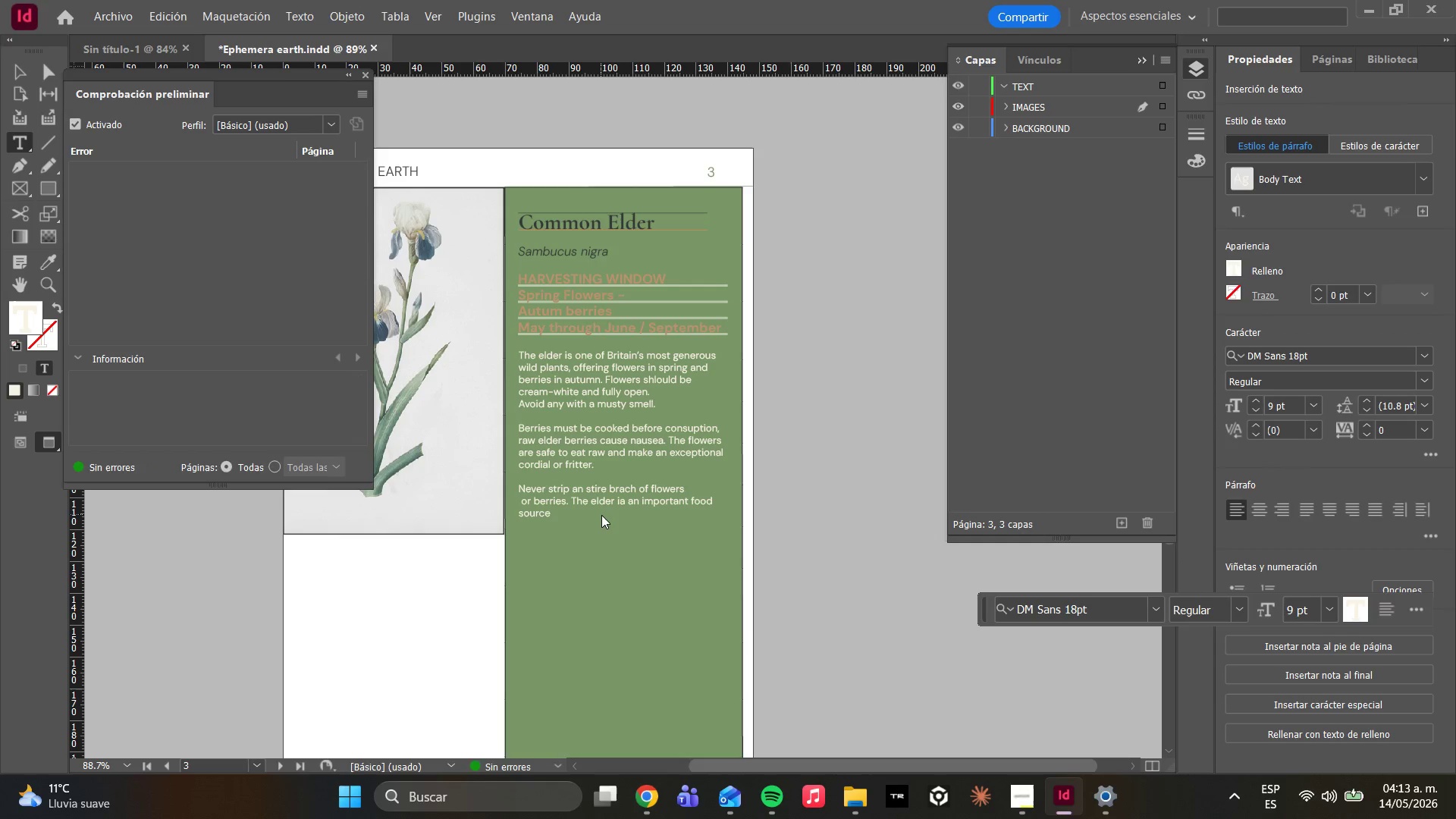 
key(ArrowLeft)
 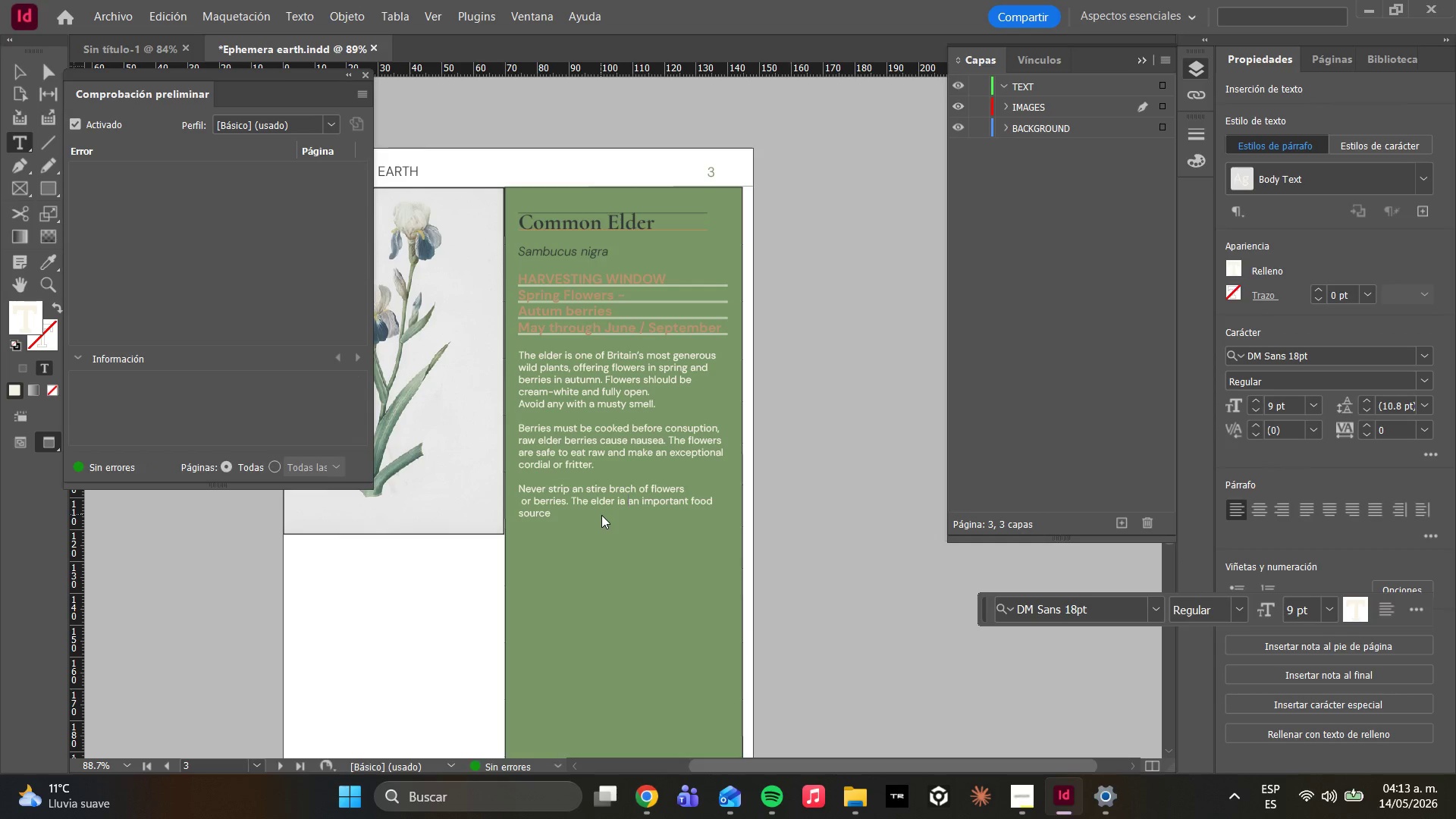 
key(ArrowLeft)
 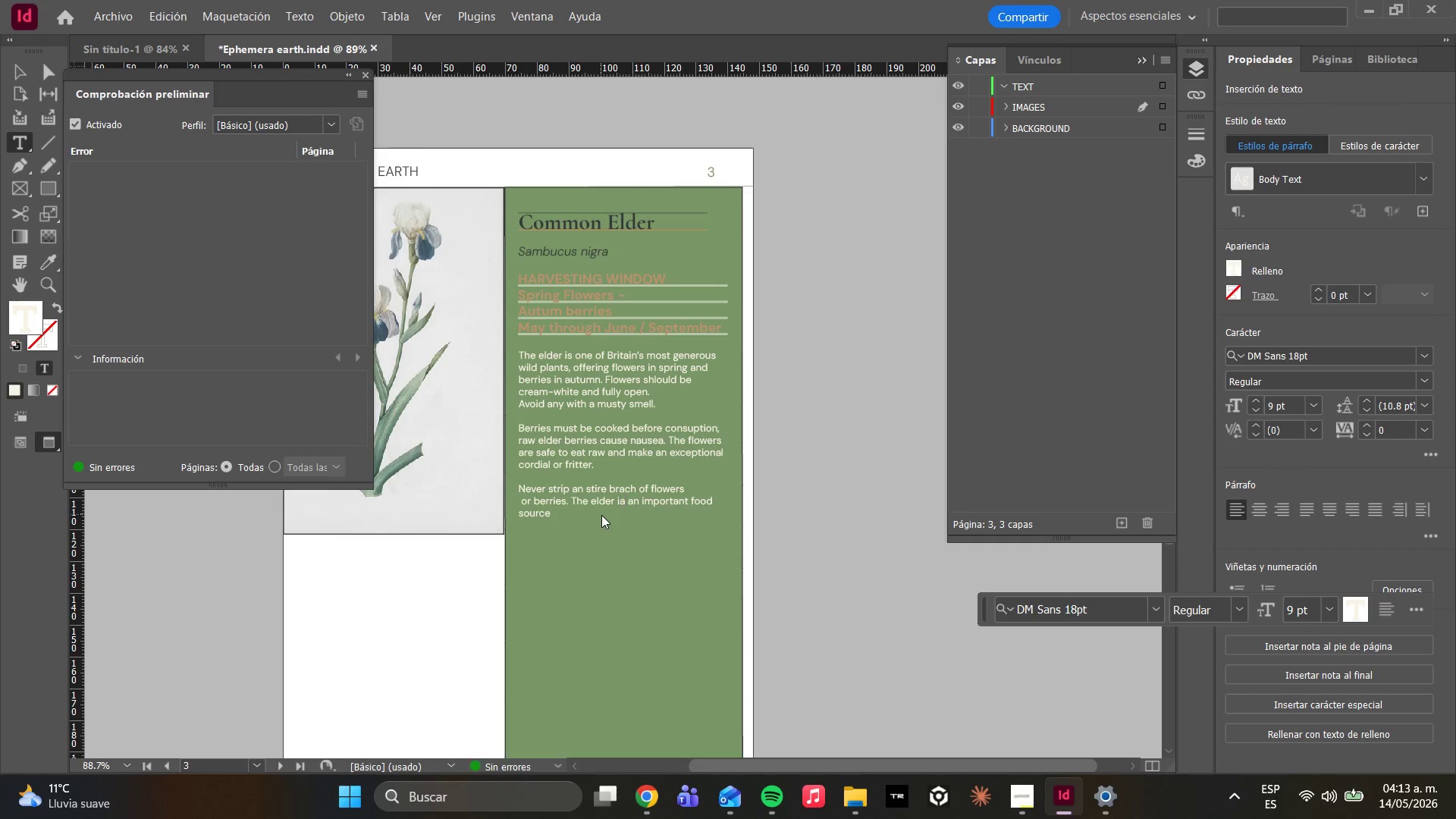 
key(ArrowLeft)
 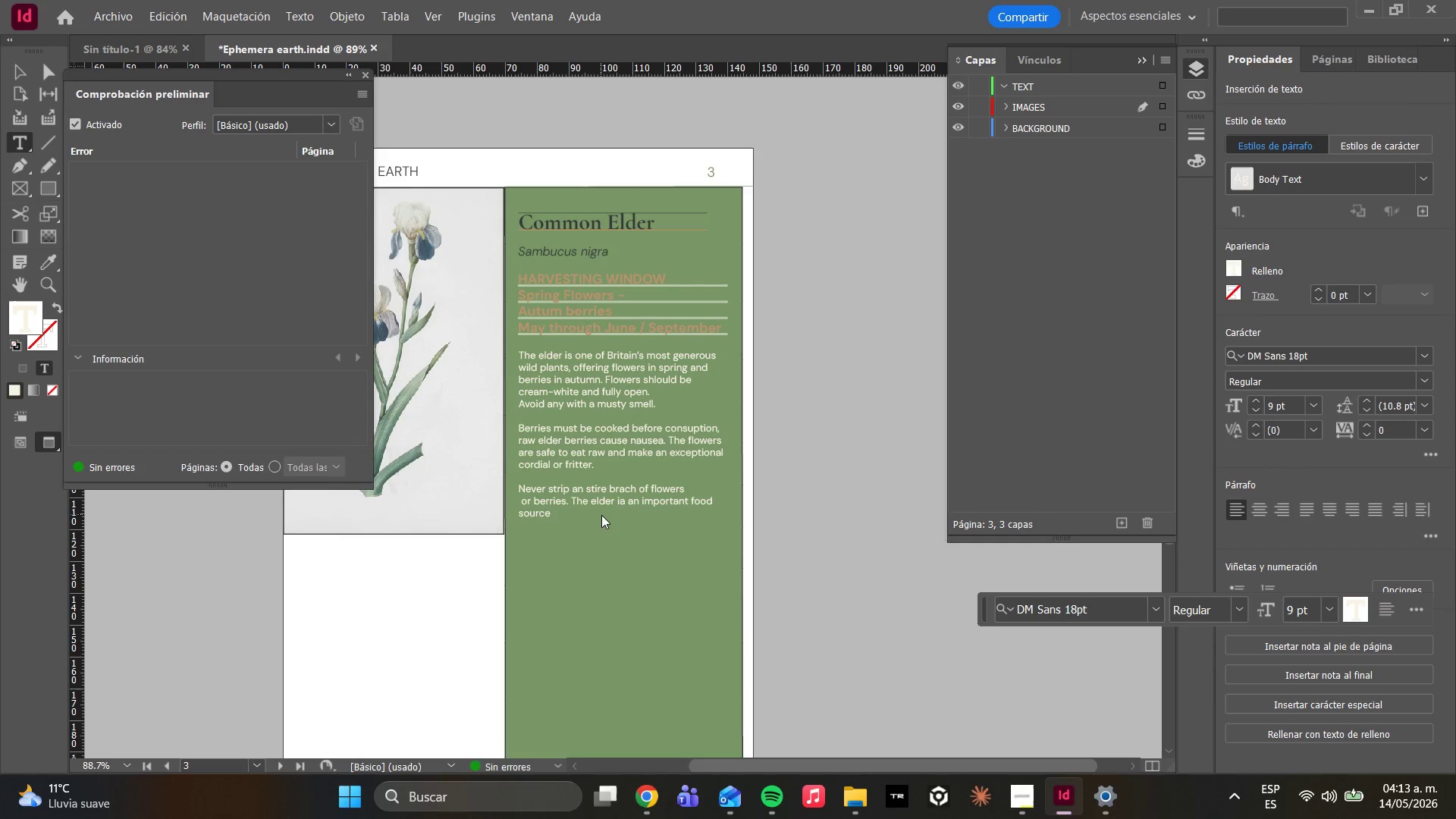 
key(ArrowRight)
 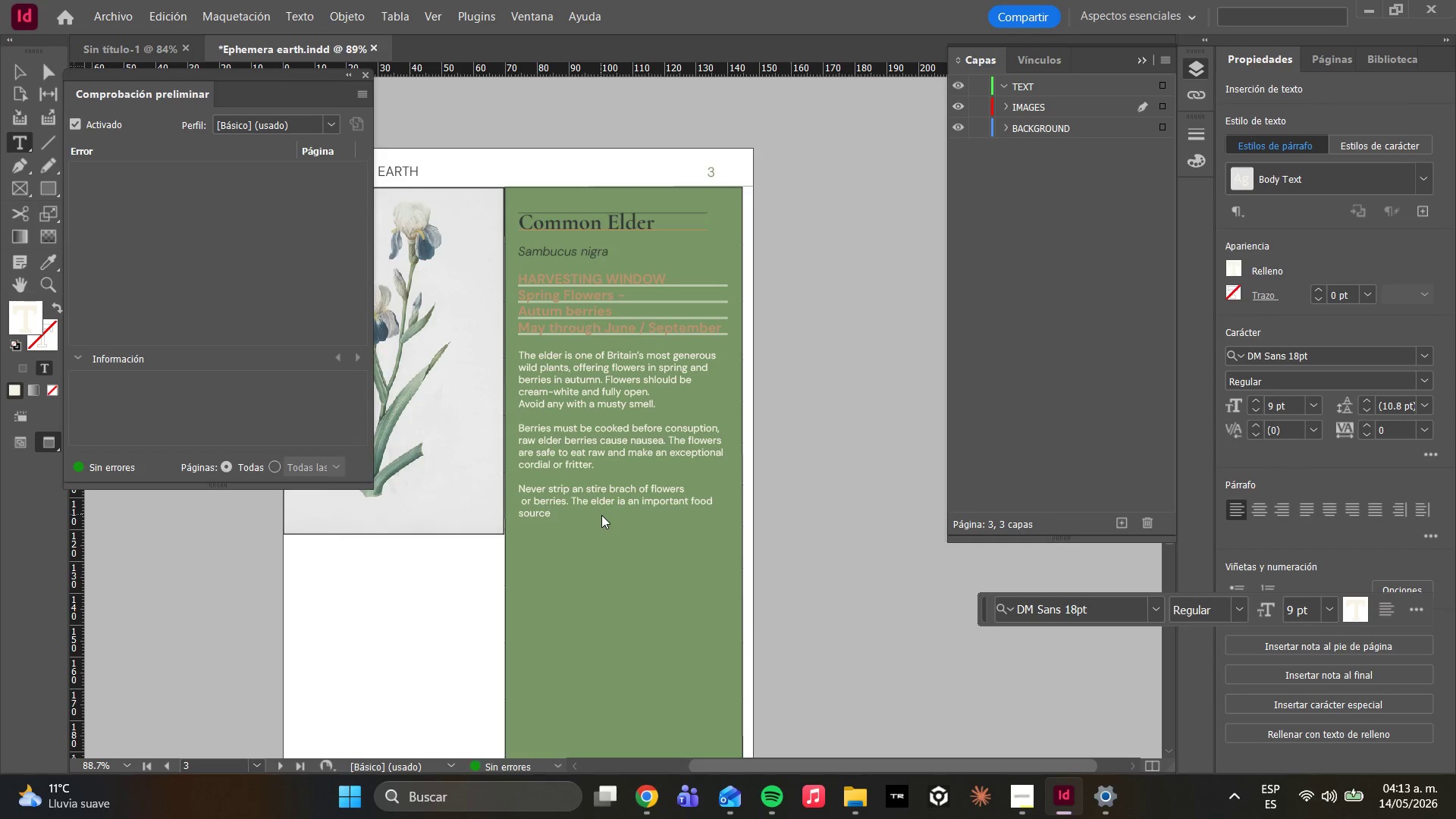 
key(Backspace)
 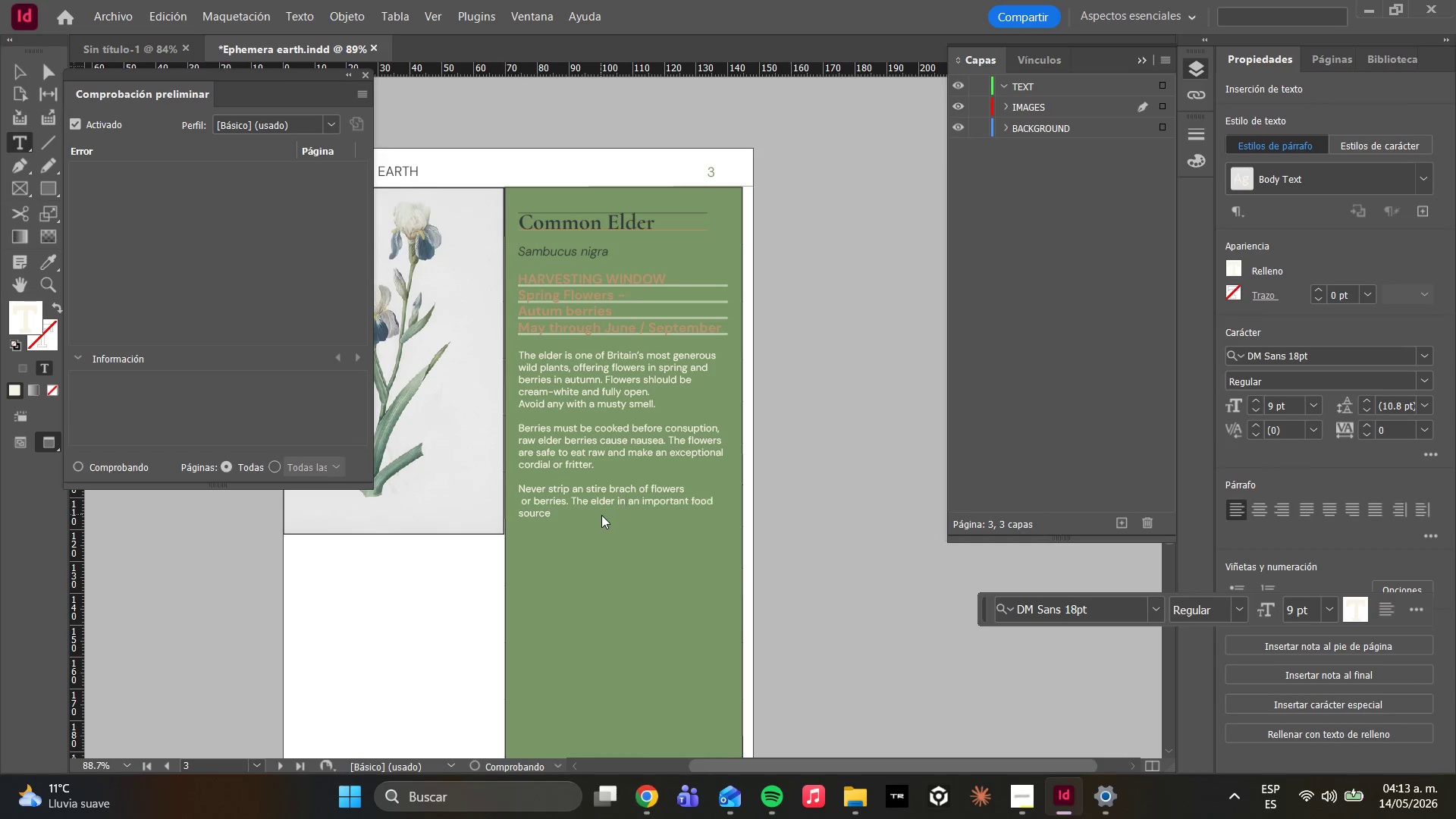 
key(N)
 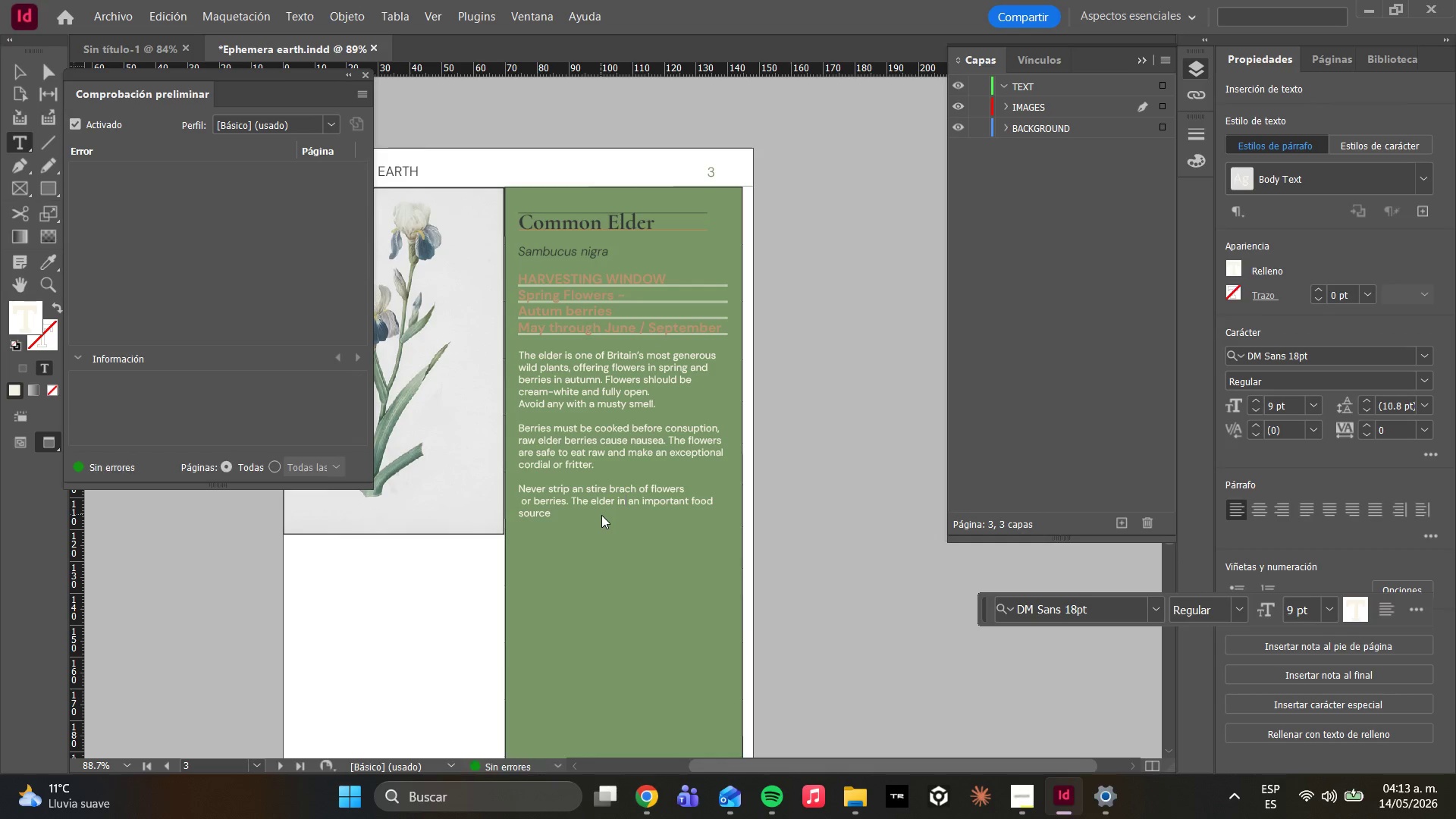 
key(ArrowRight)
 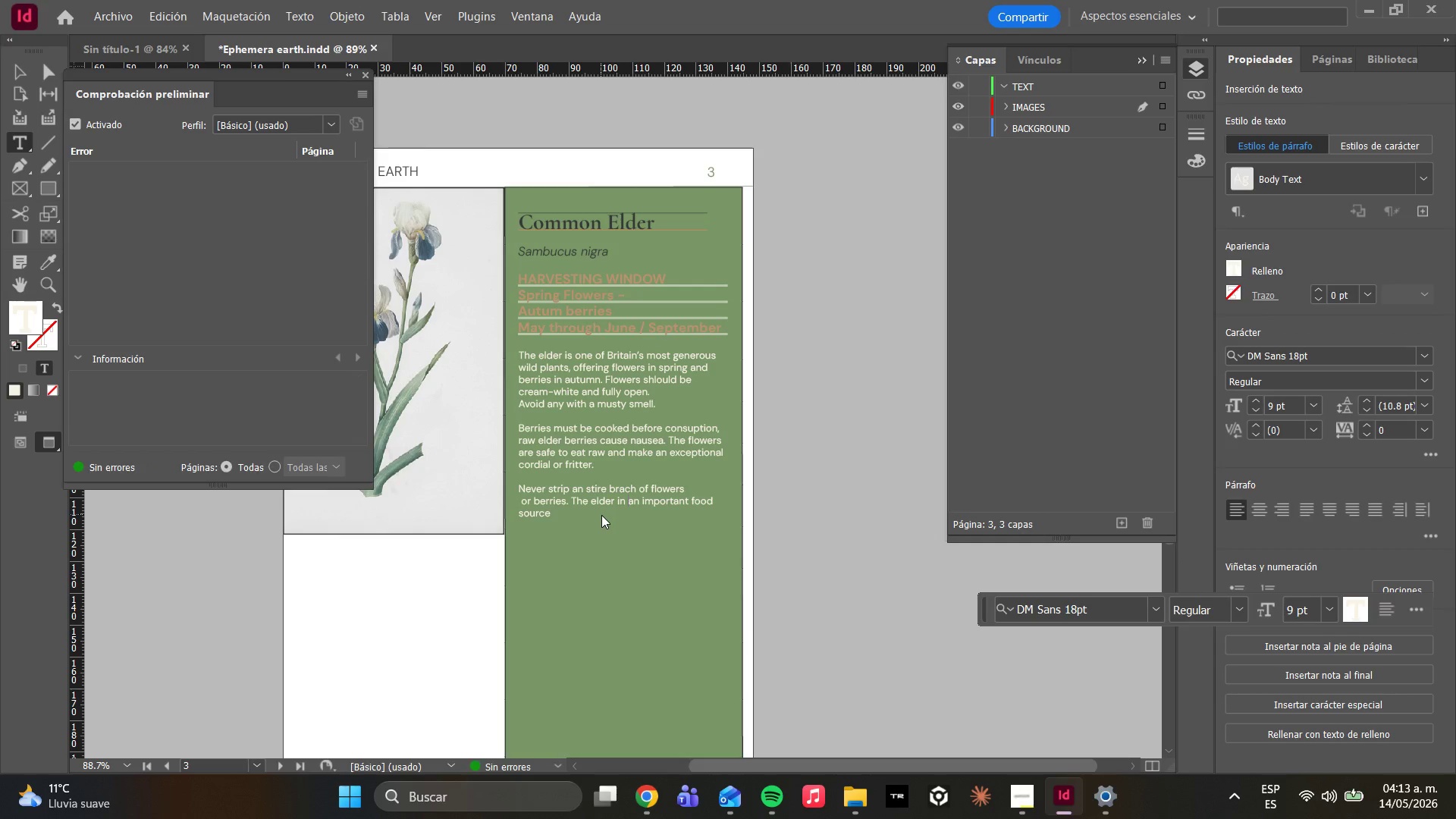 
key(ArrowRight)
 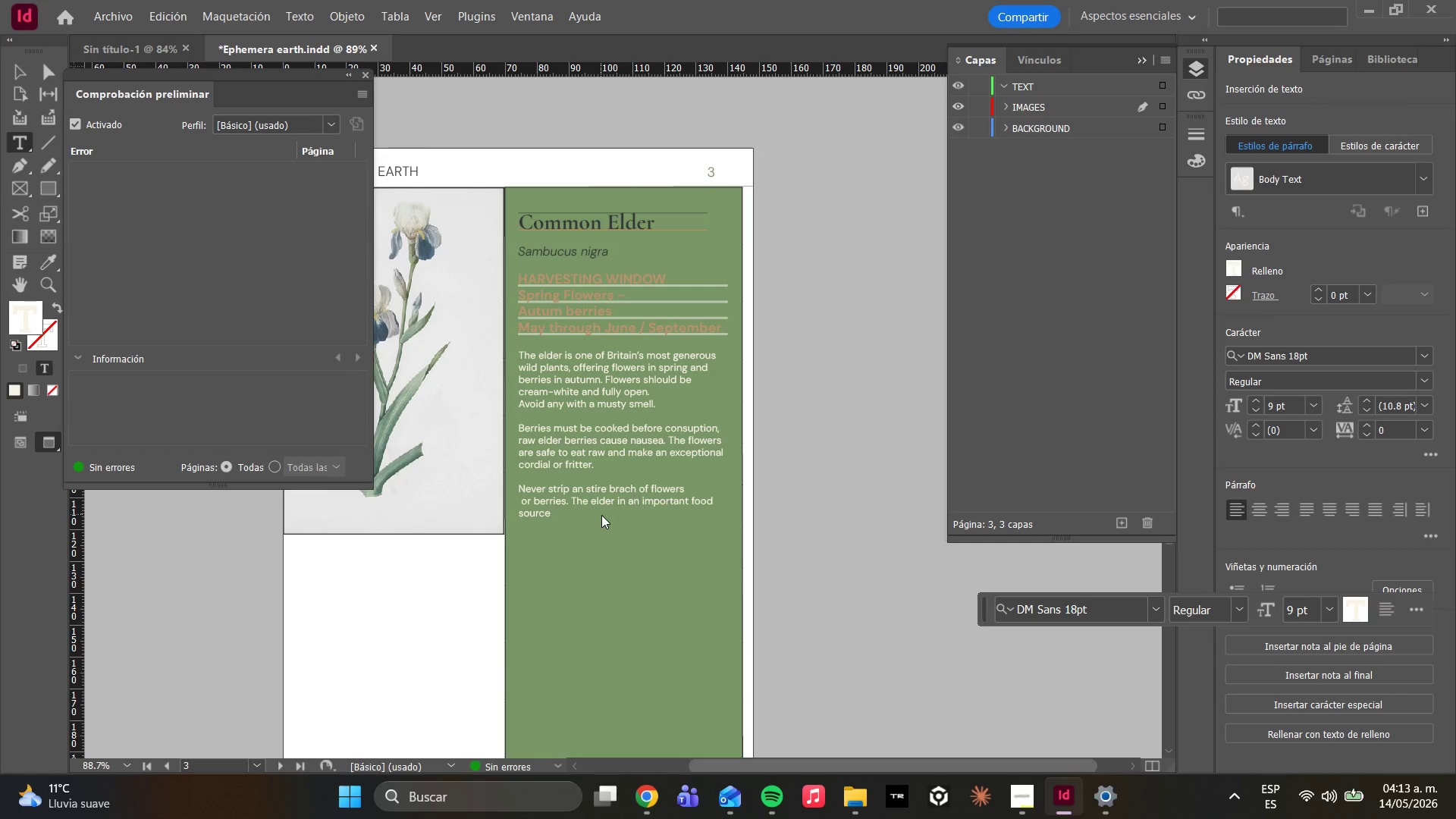 
key(ArrowRight)
 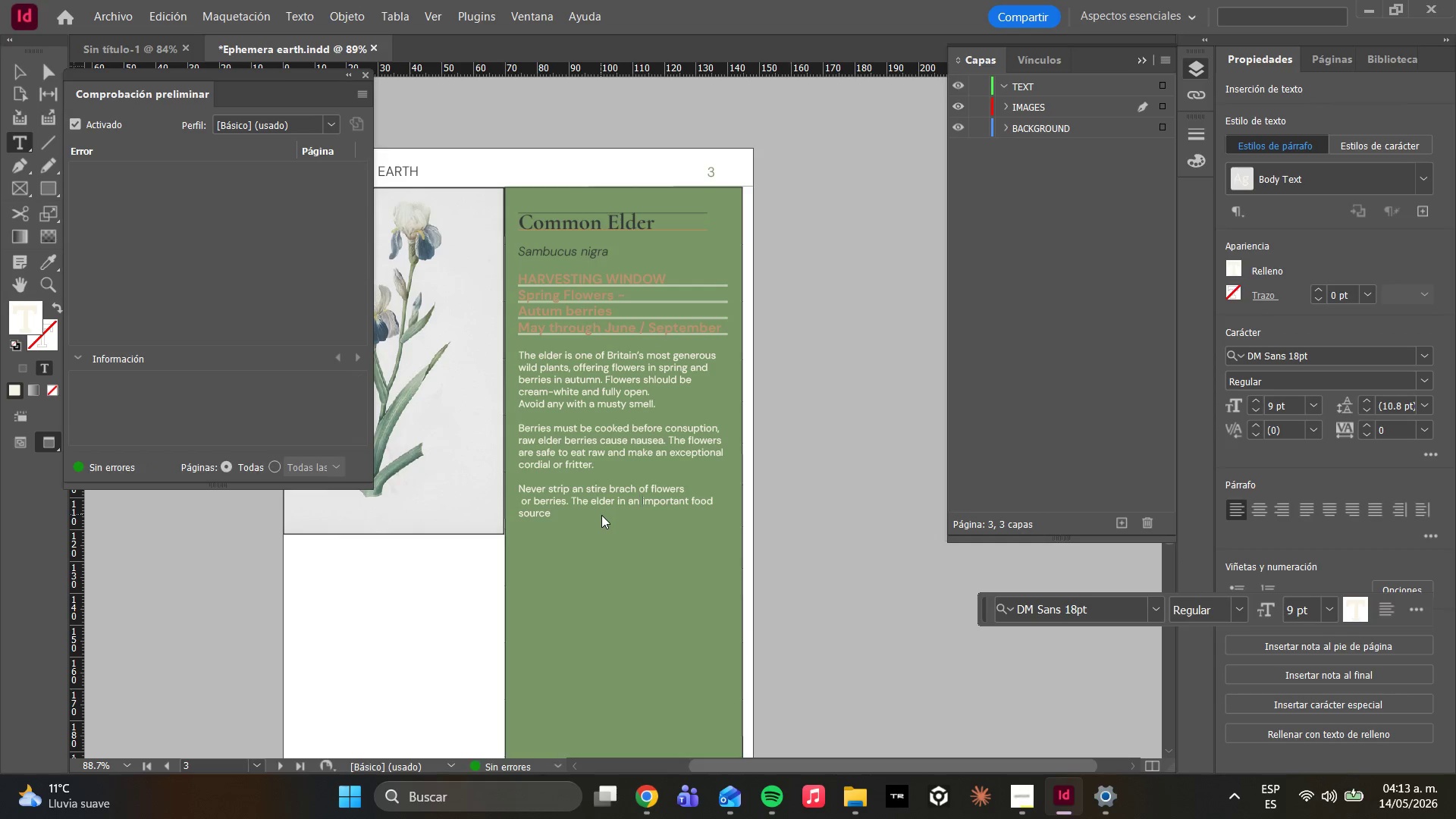 
key(ArrowRight)
 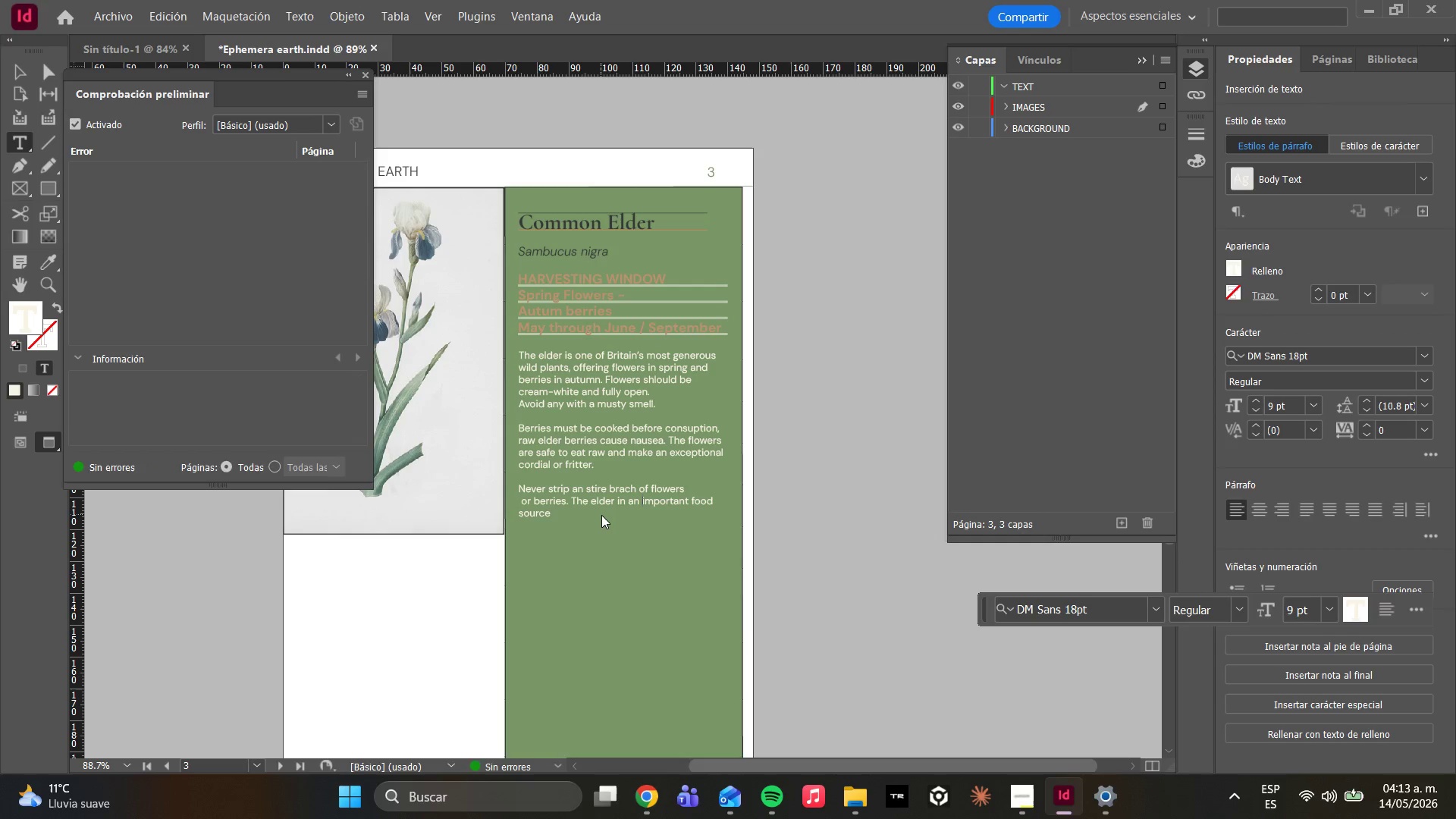 
key(ArrowRight)
 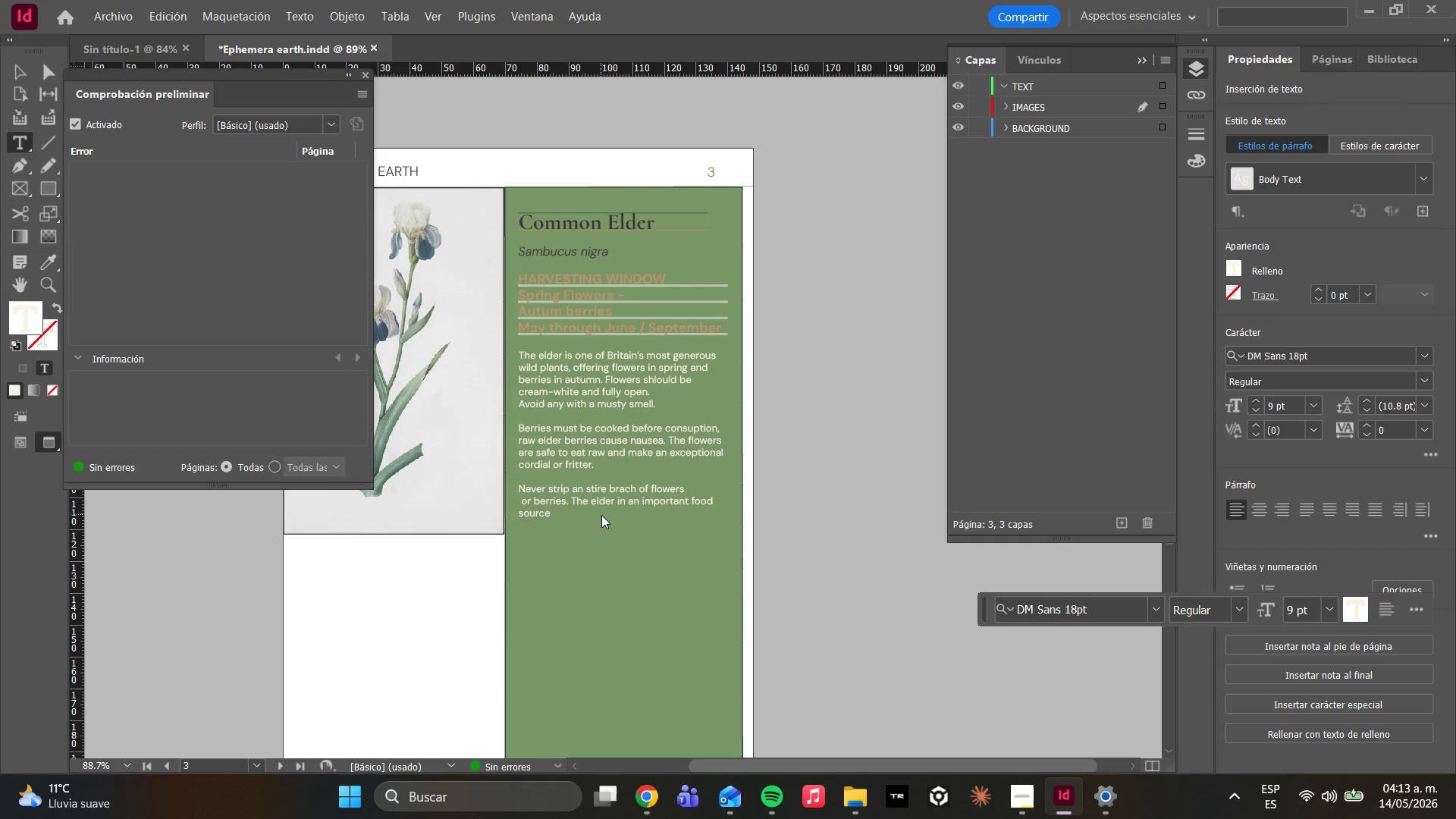 
key(ArrowRight)
 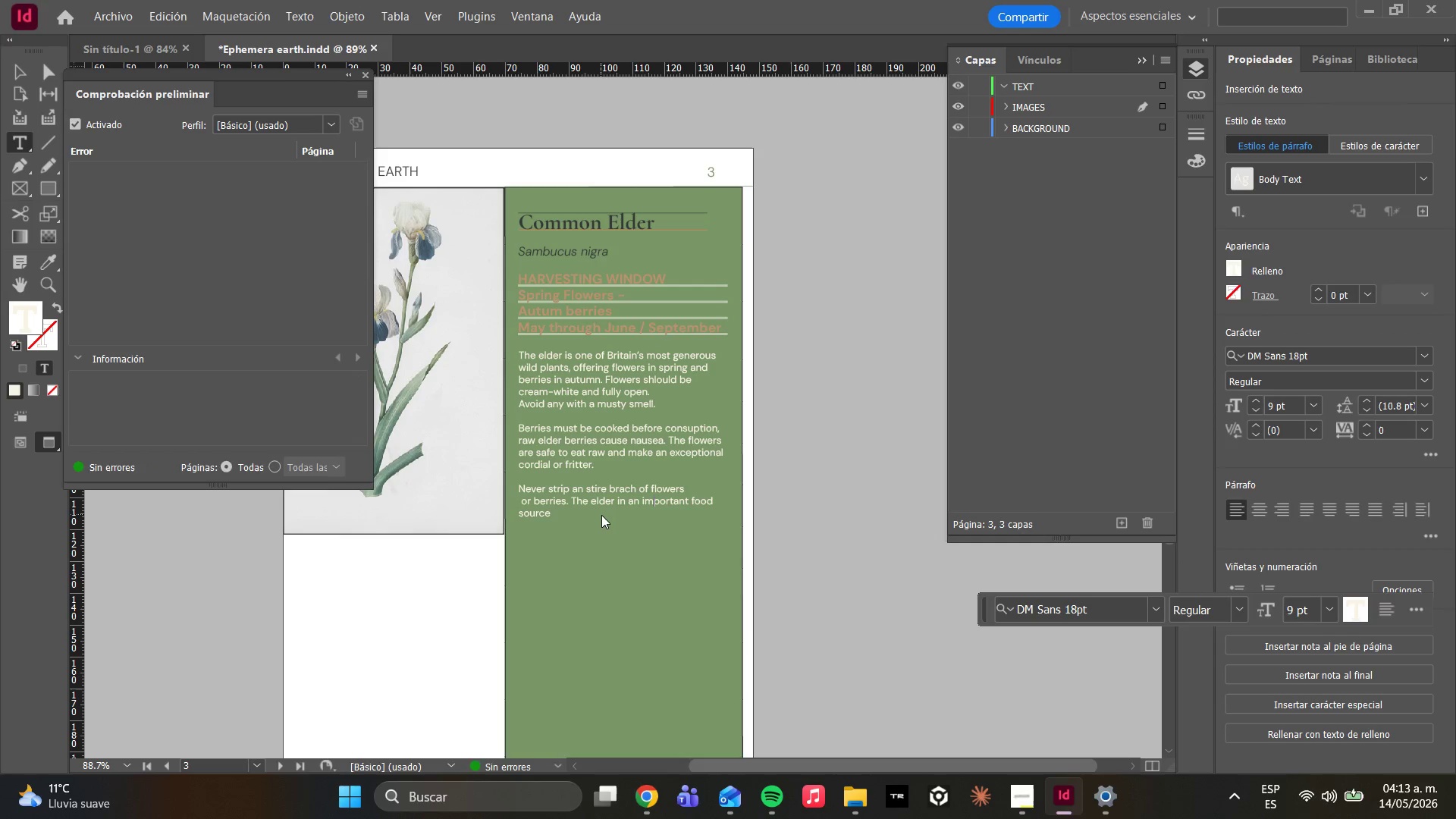 
hold_key(key=ArrowDown, duration=0.41)
 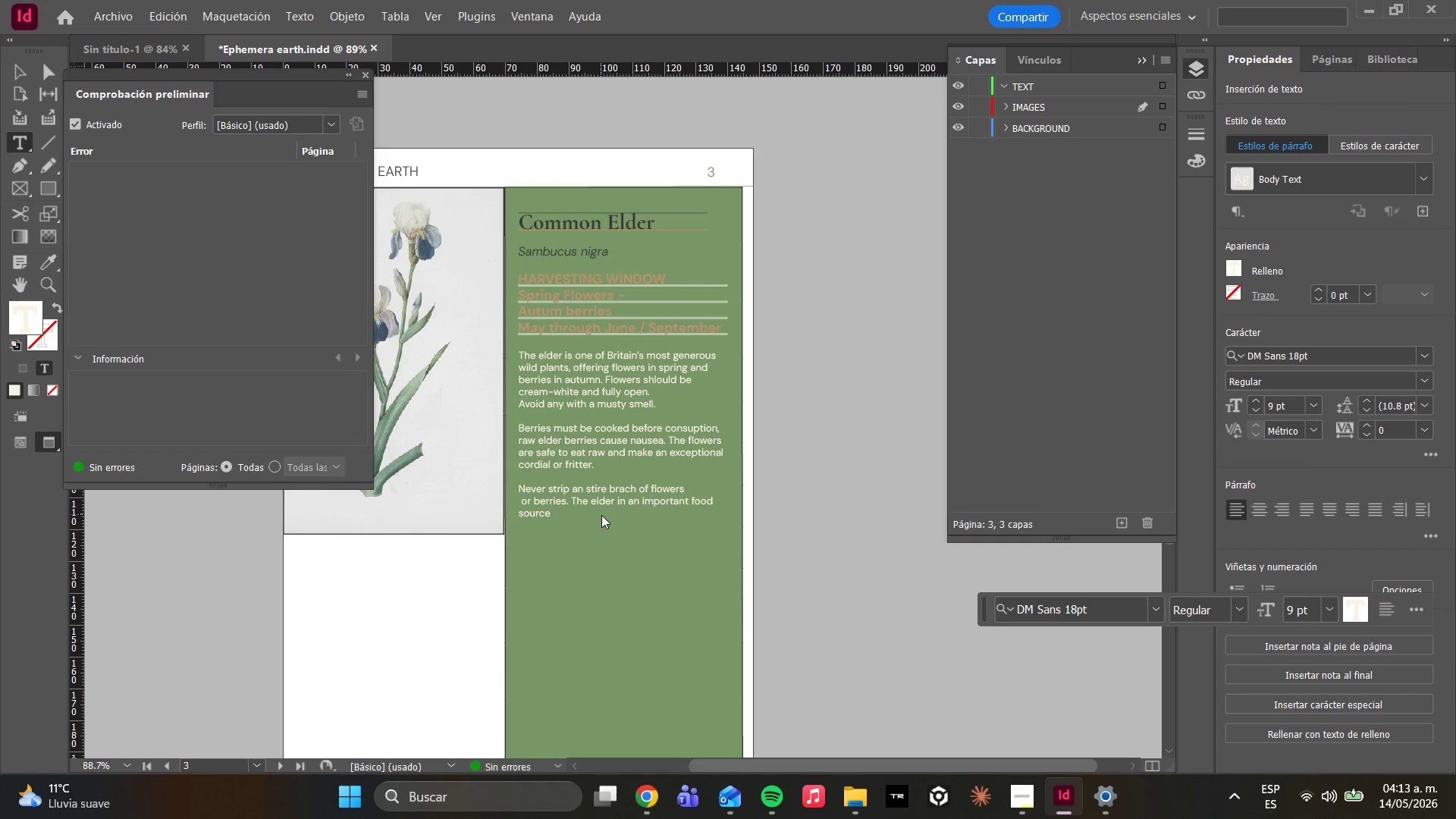 
wait(8.61)
 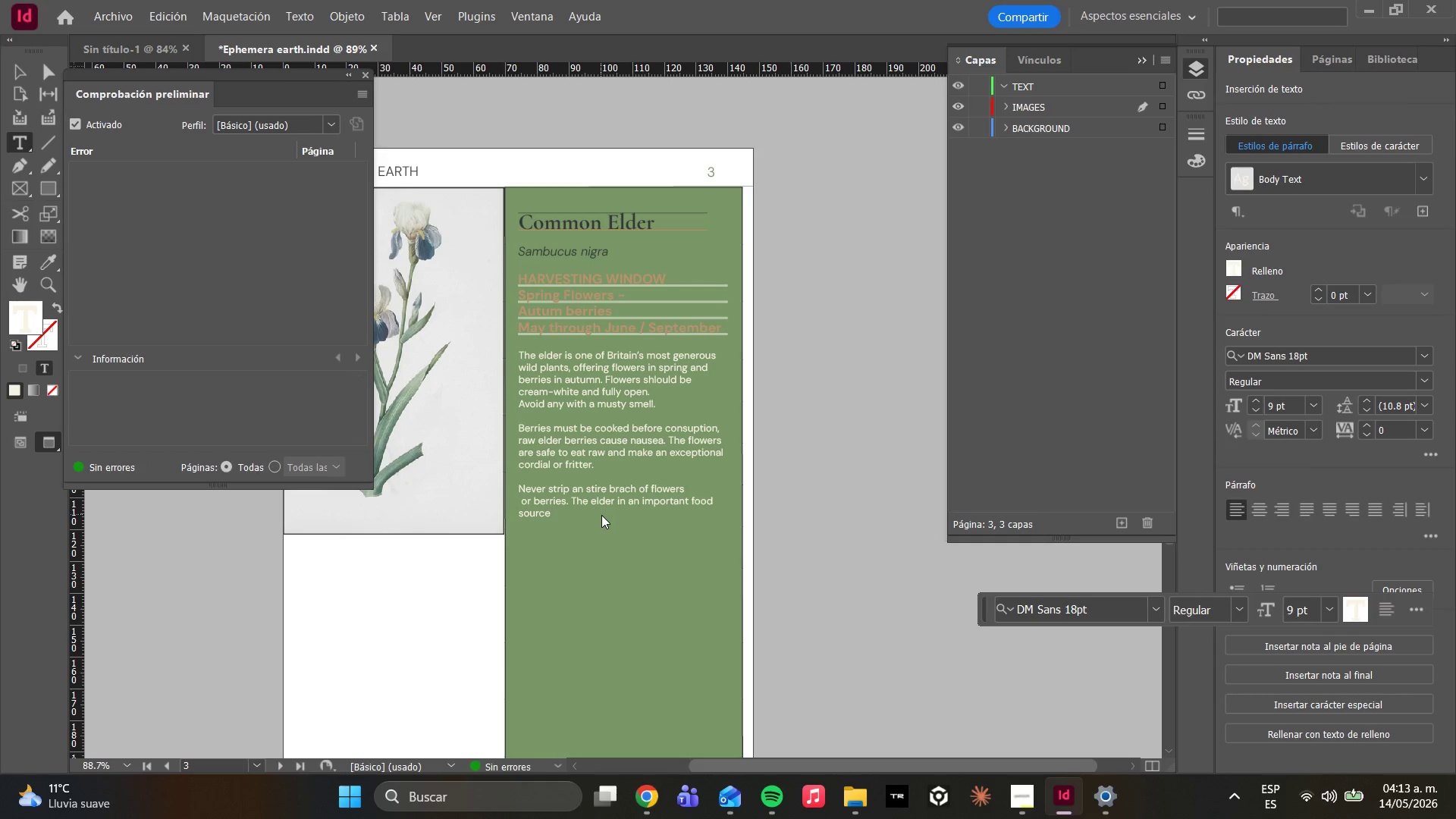 
type( for birds and insects throughout autum. Taje)
key(Backspace)
key(Backspace)
type(ke u)
 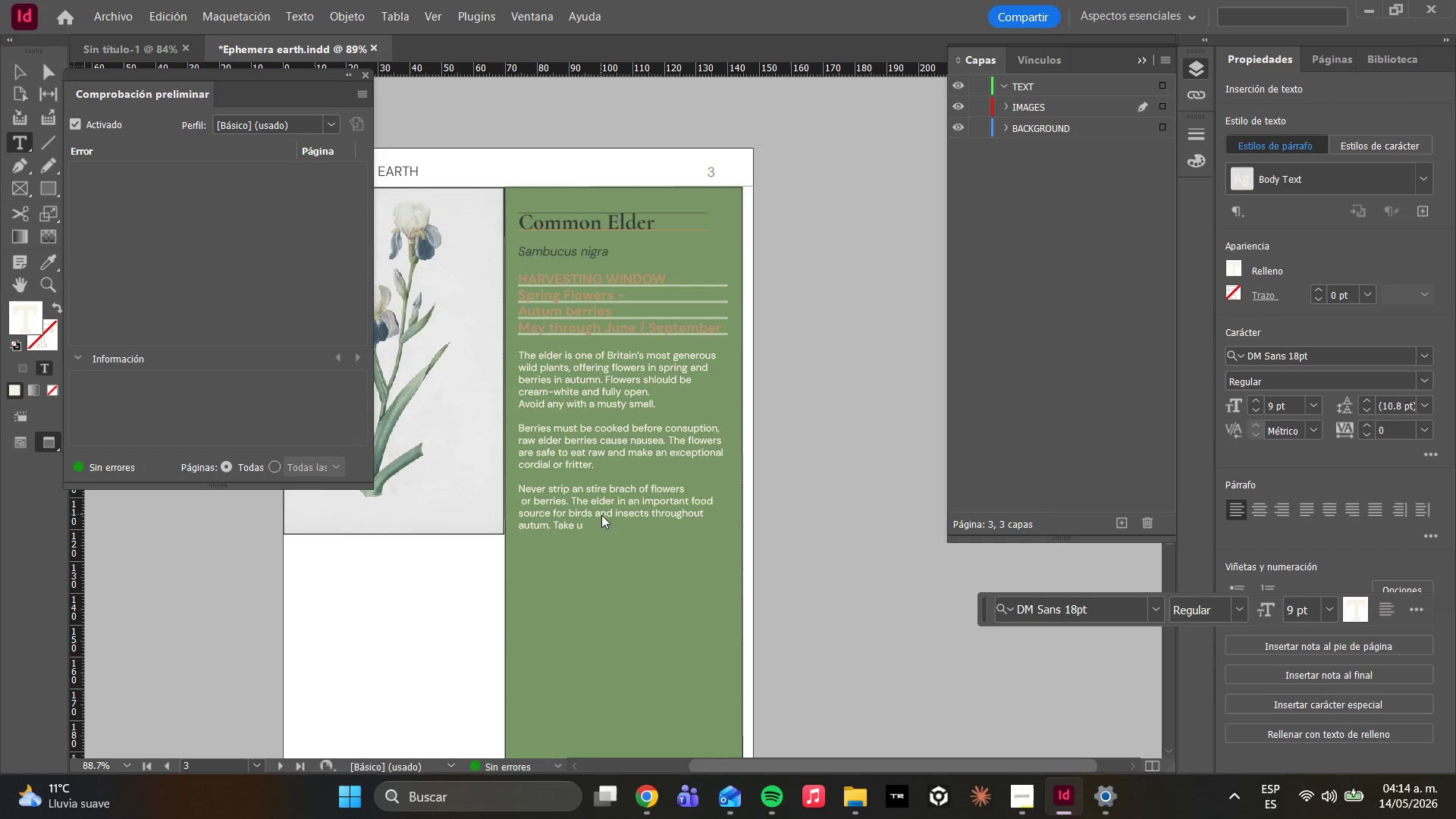 
key(Backspace)
type(what you need and leave the ree)
key(Backspace)
type(st-)
 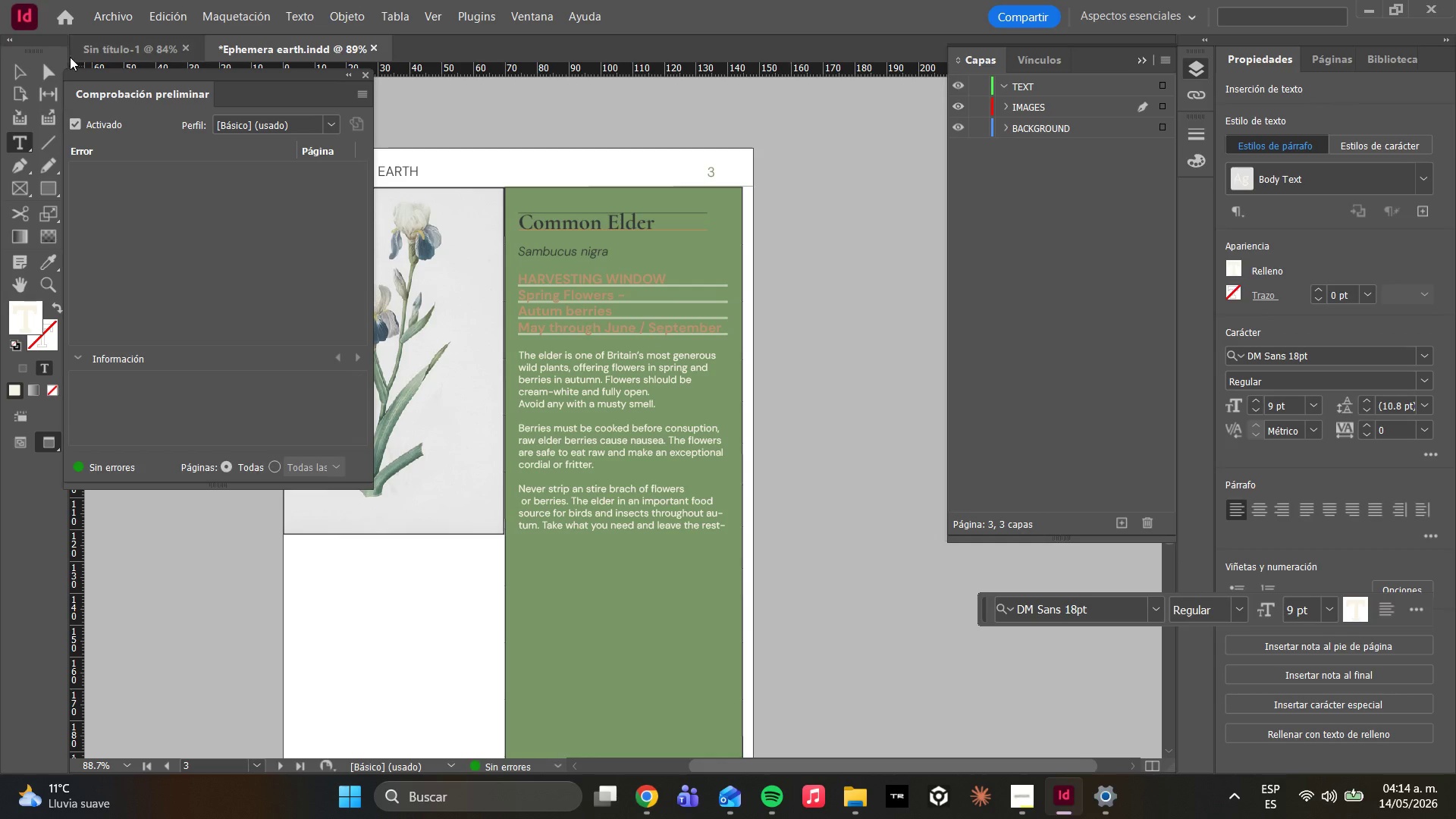 
left_click([40, 77])
 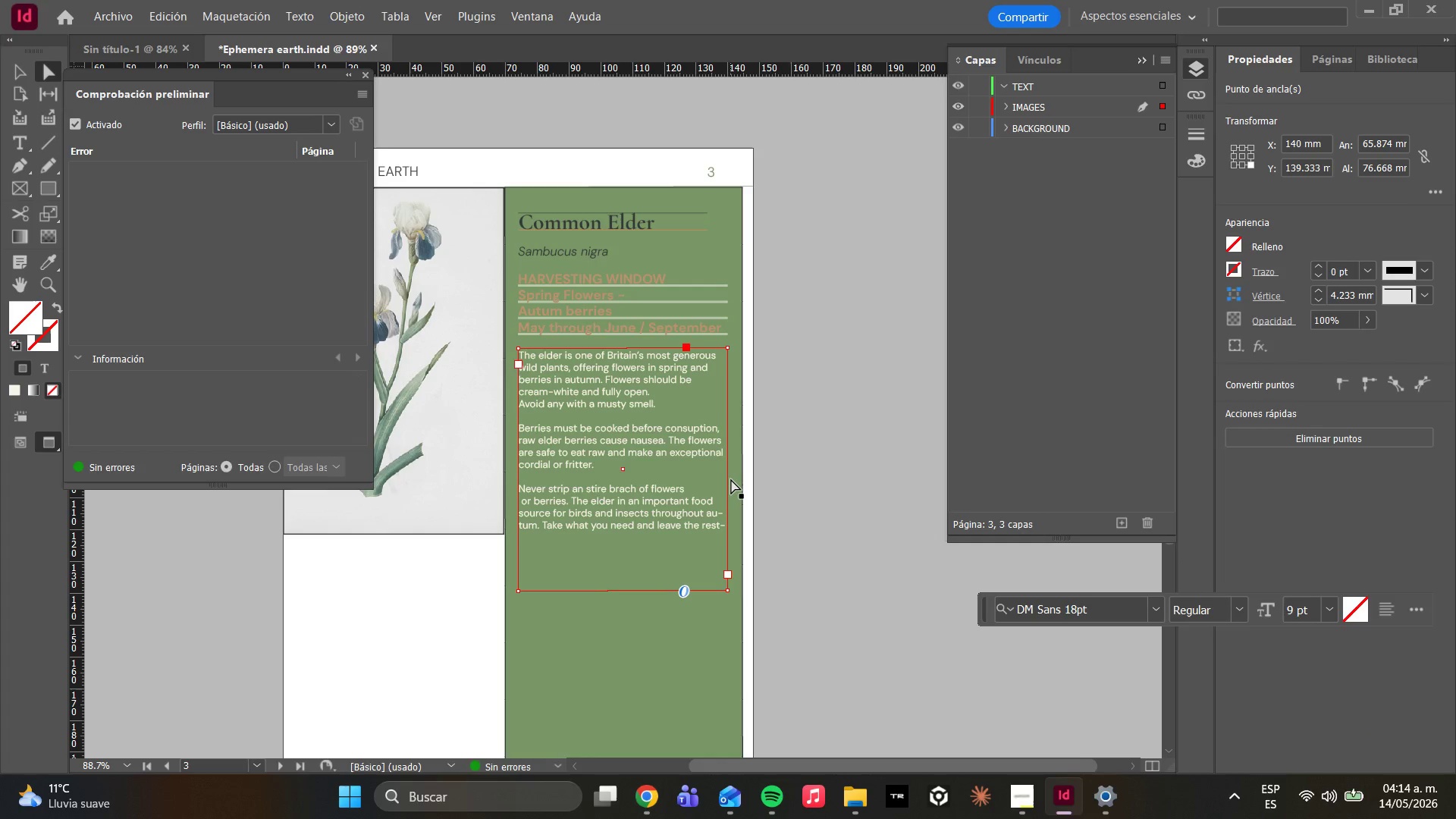 
left_click_drag(start_coordinate=[728, 479], to_coordinate=[733, 479])
 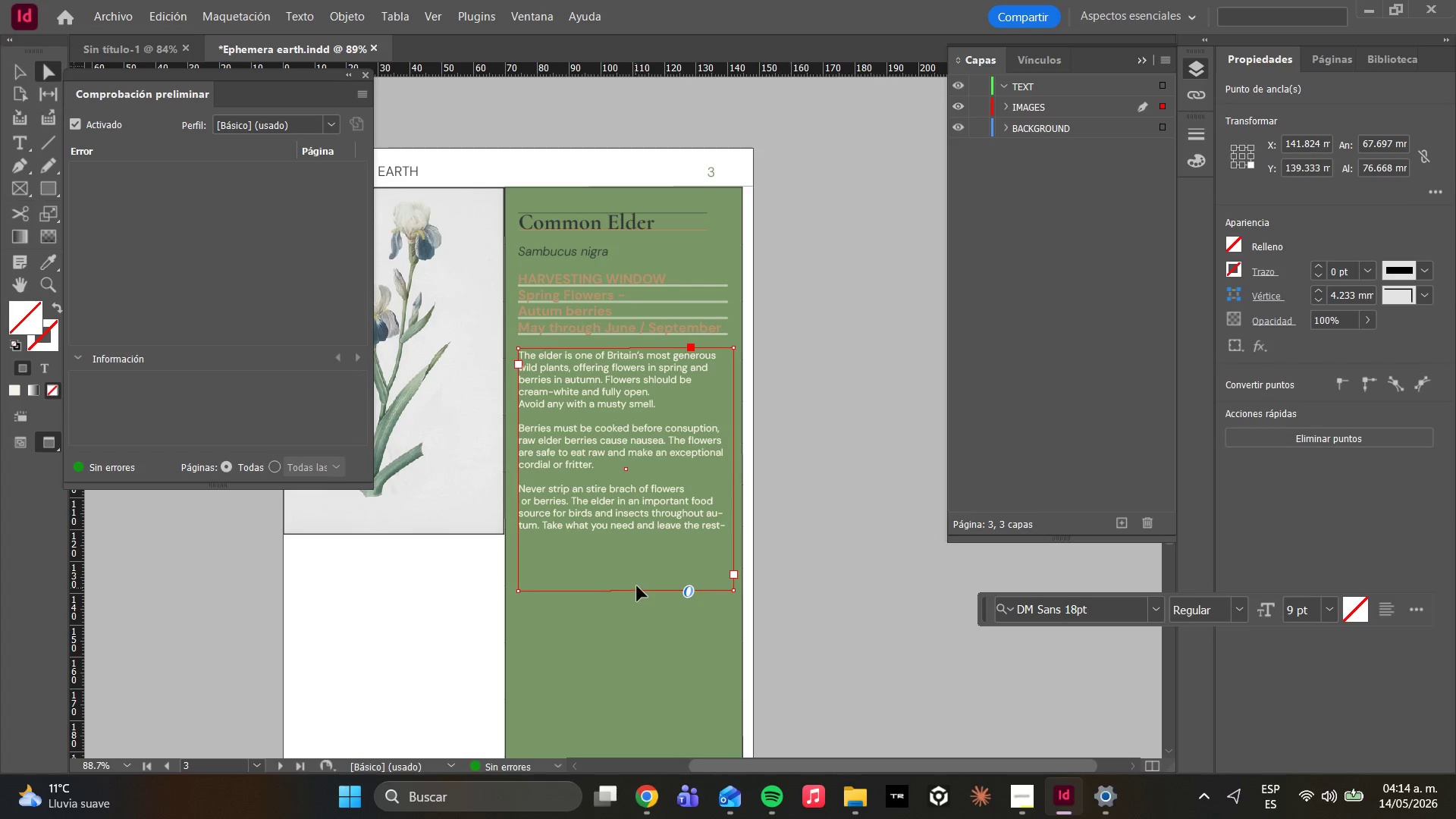 
left_click_drag(start_coordinate=[648, 518], to_coordinate=[644, 521])
 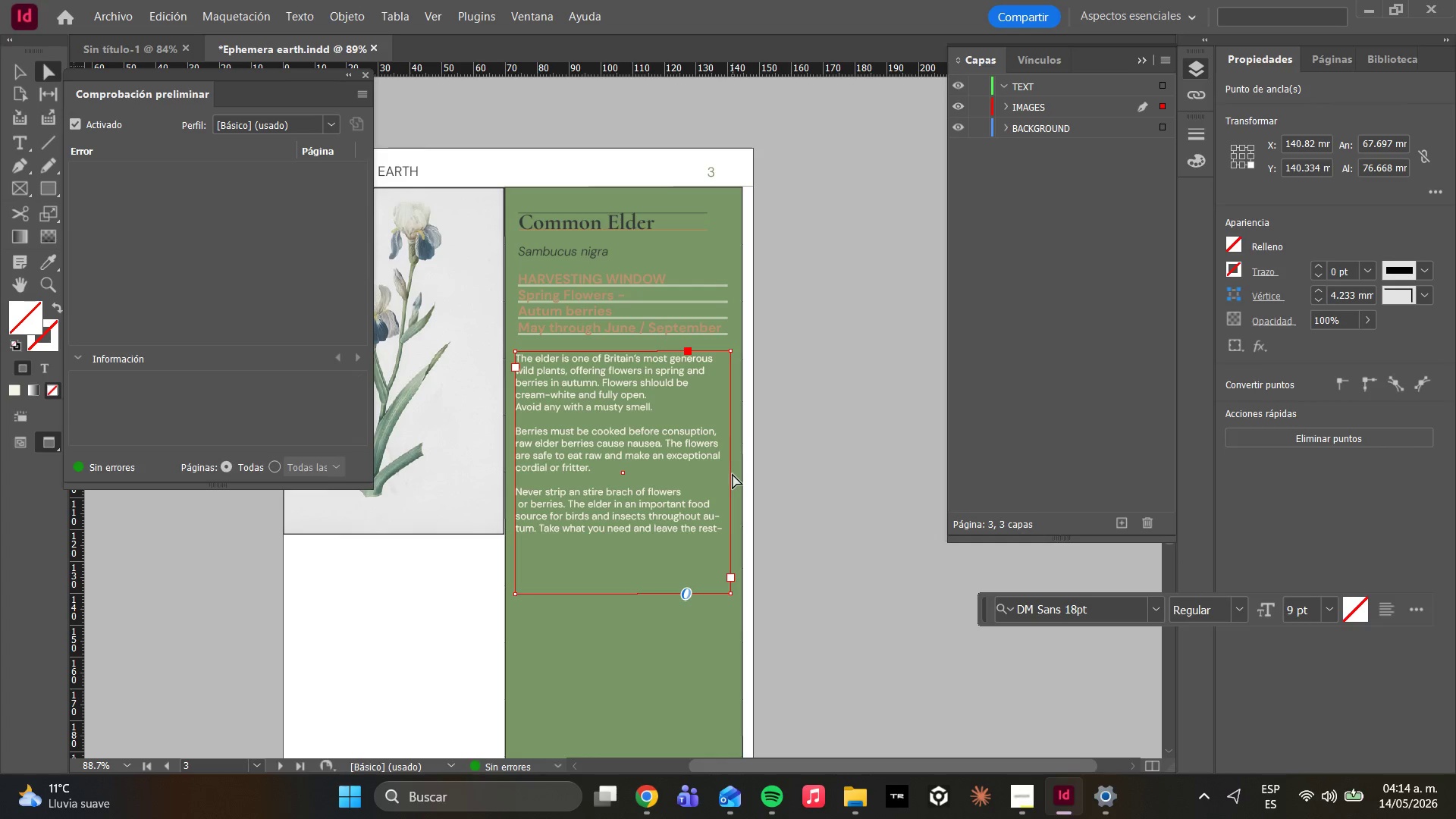 
left_click_drag(start_coordinate=[732, 474], to_coordinate=[747, 479])
 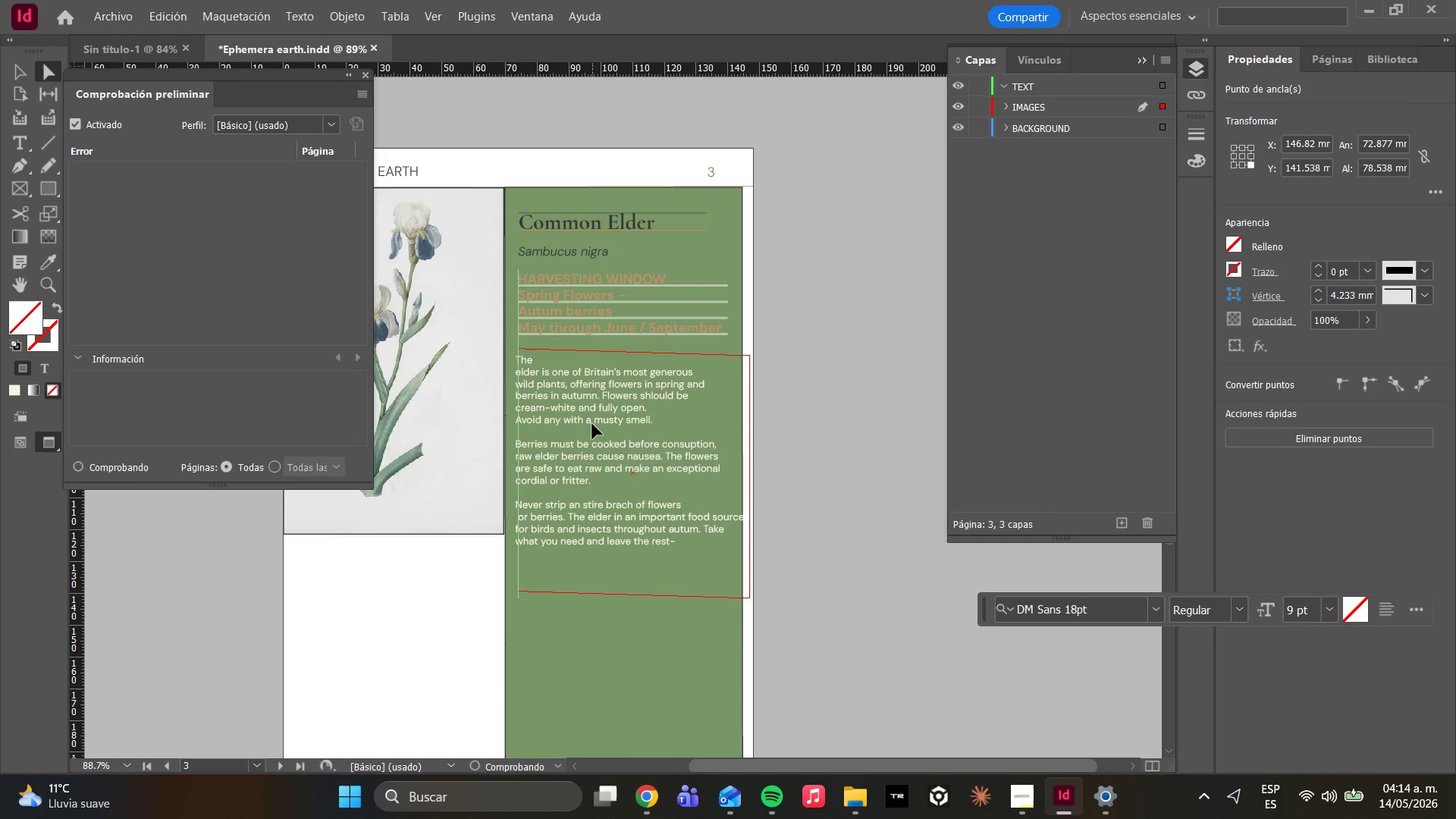 
left_click([620, 488])
 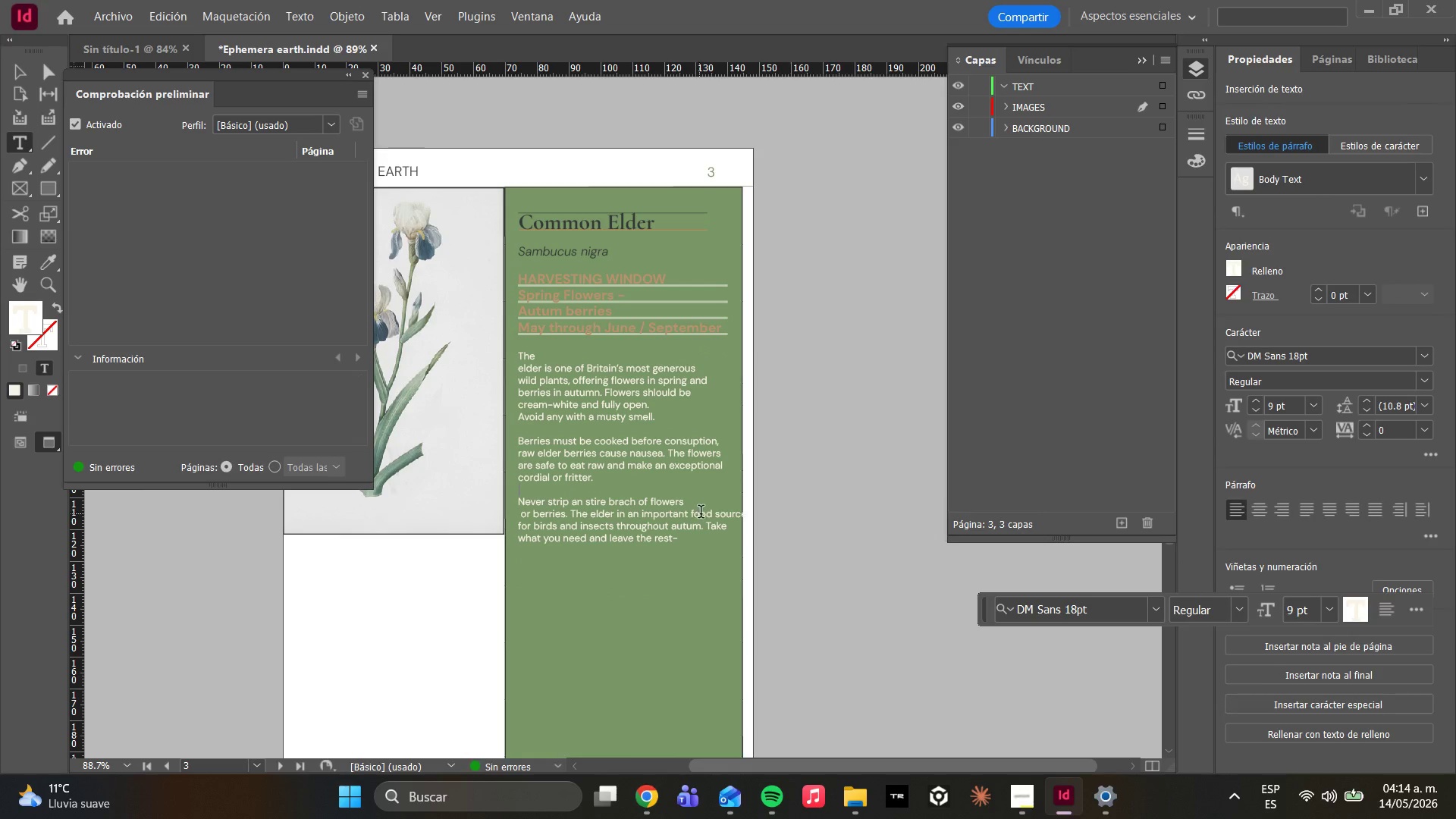 
double_click([716, 517])
 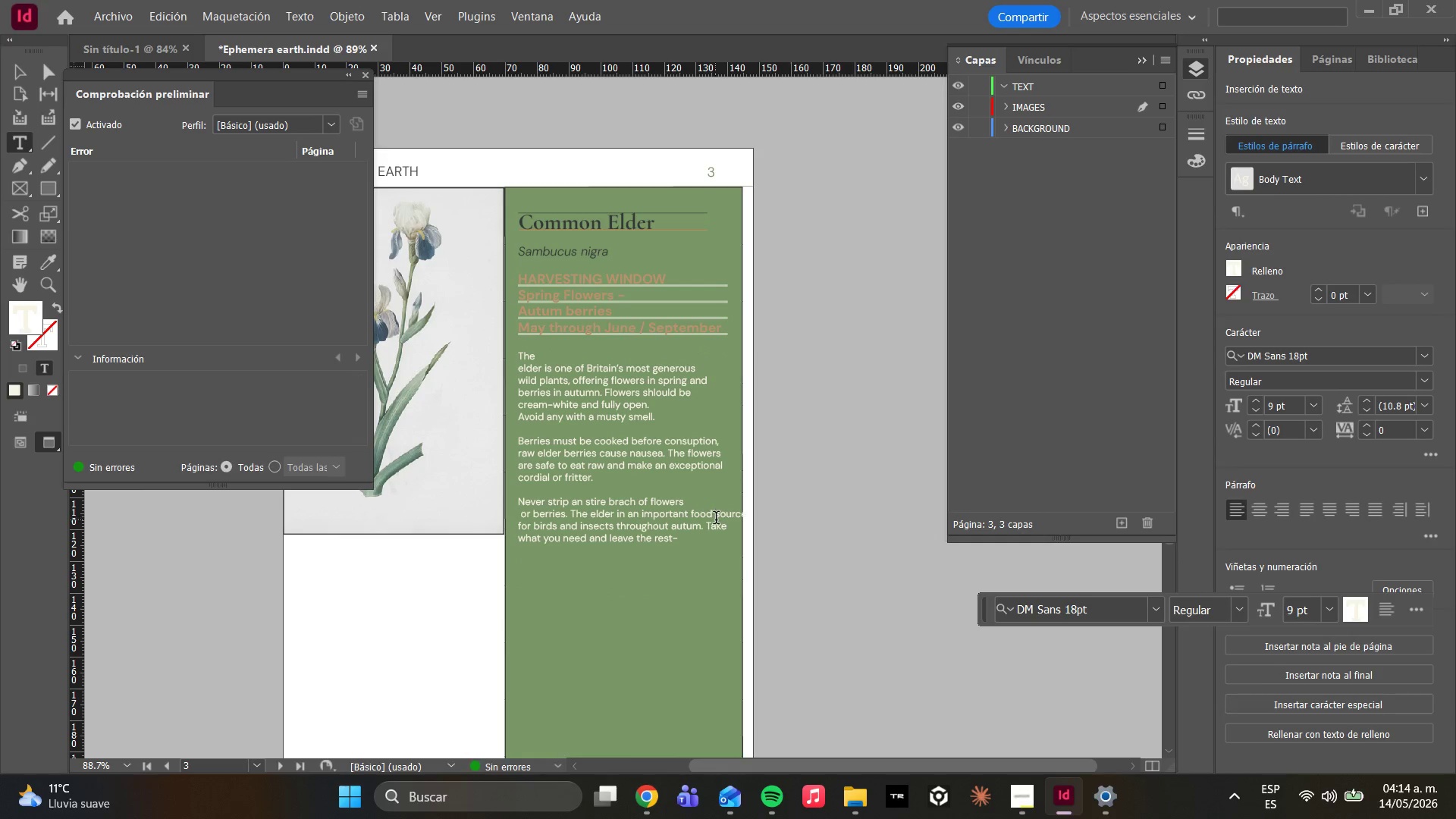 
key(Enter)
 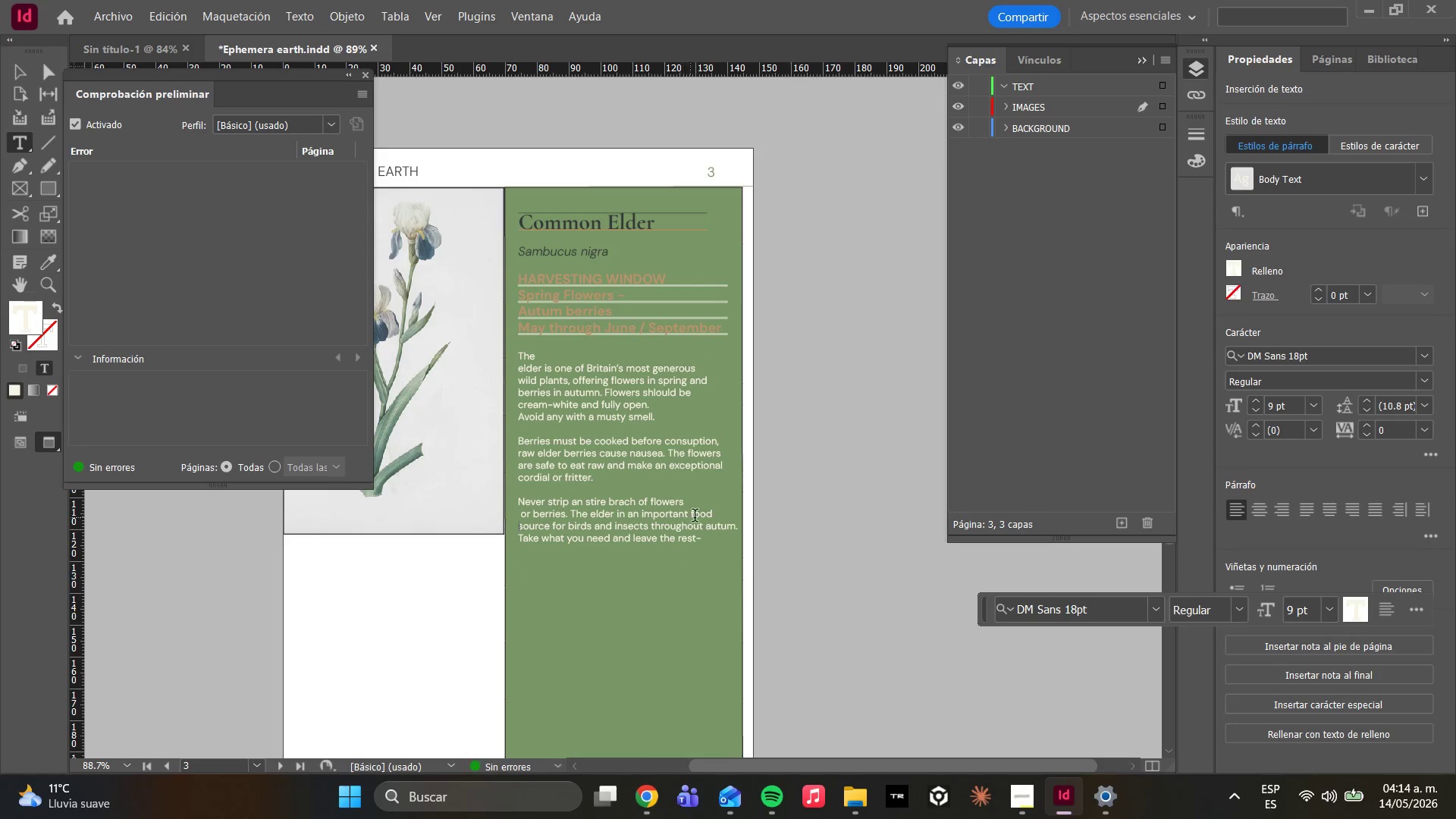 
left_click([698, 532])
 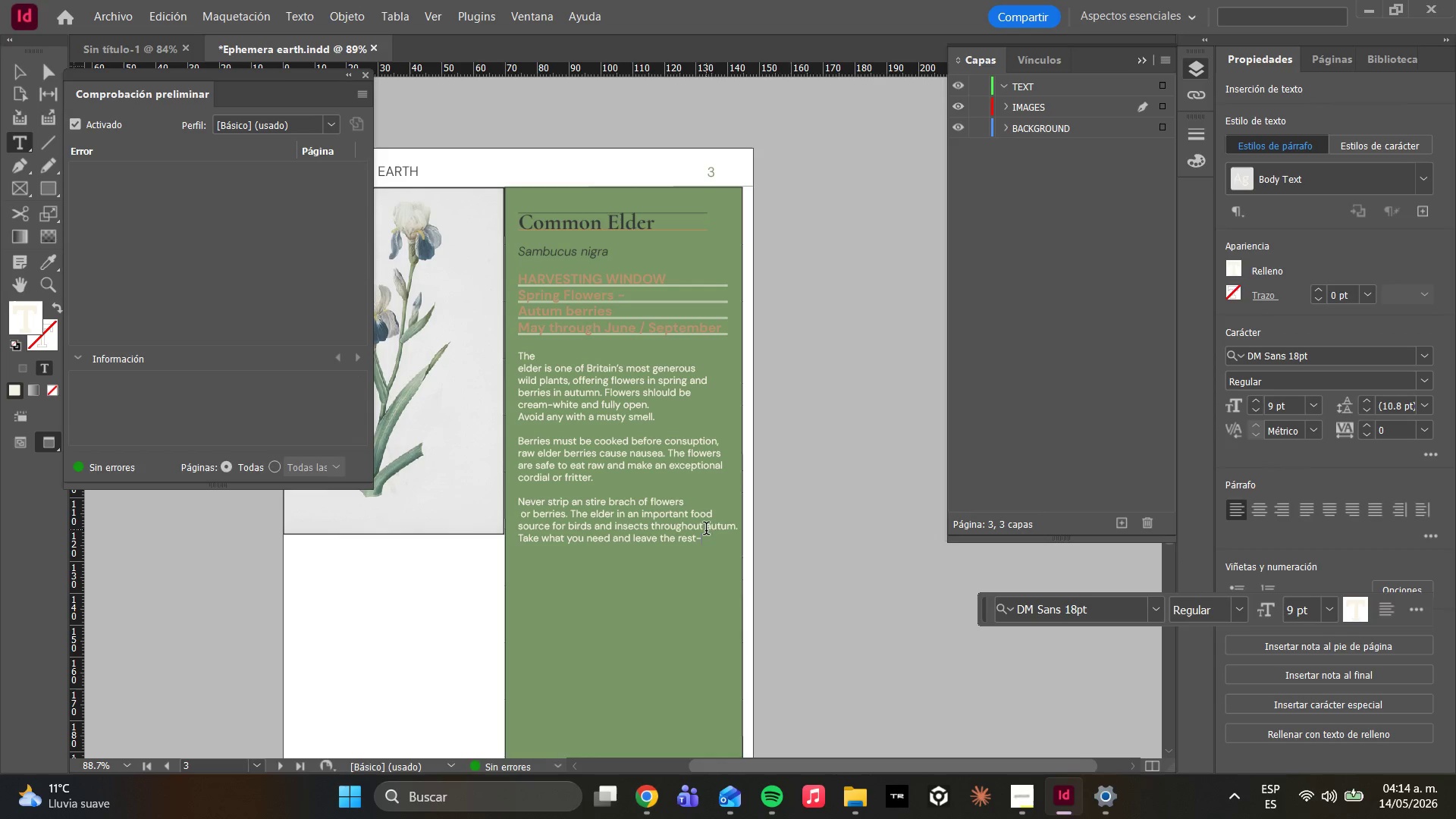 
left_click([705, 529])
 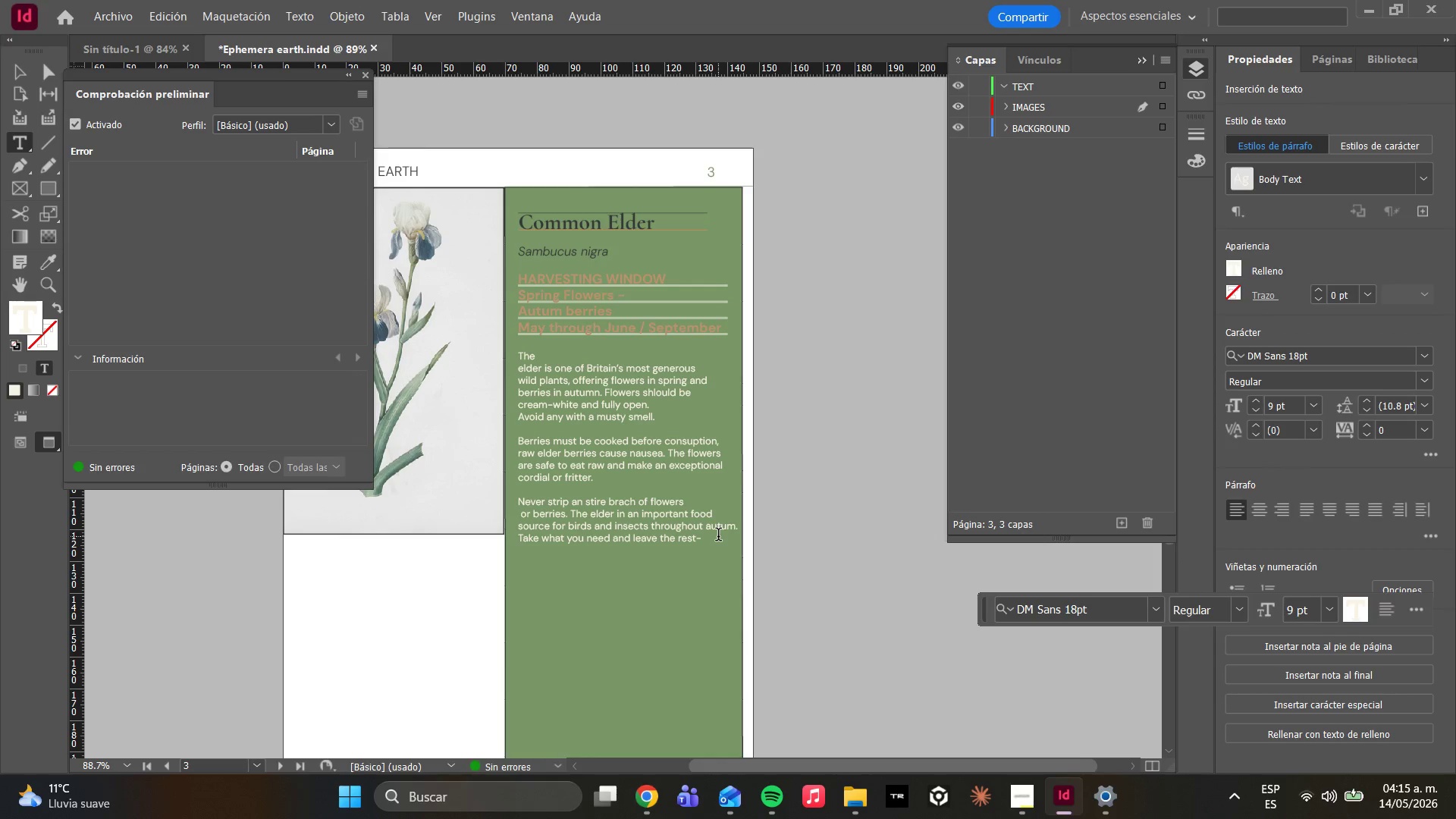 
key(Enter)
 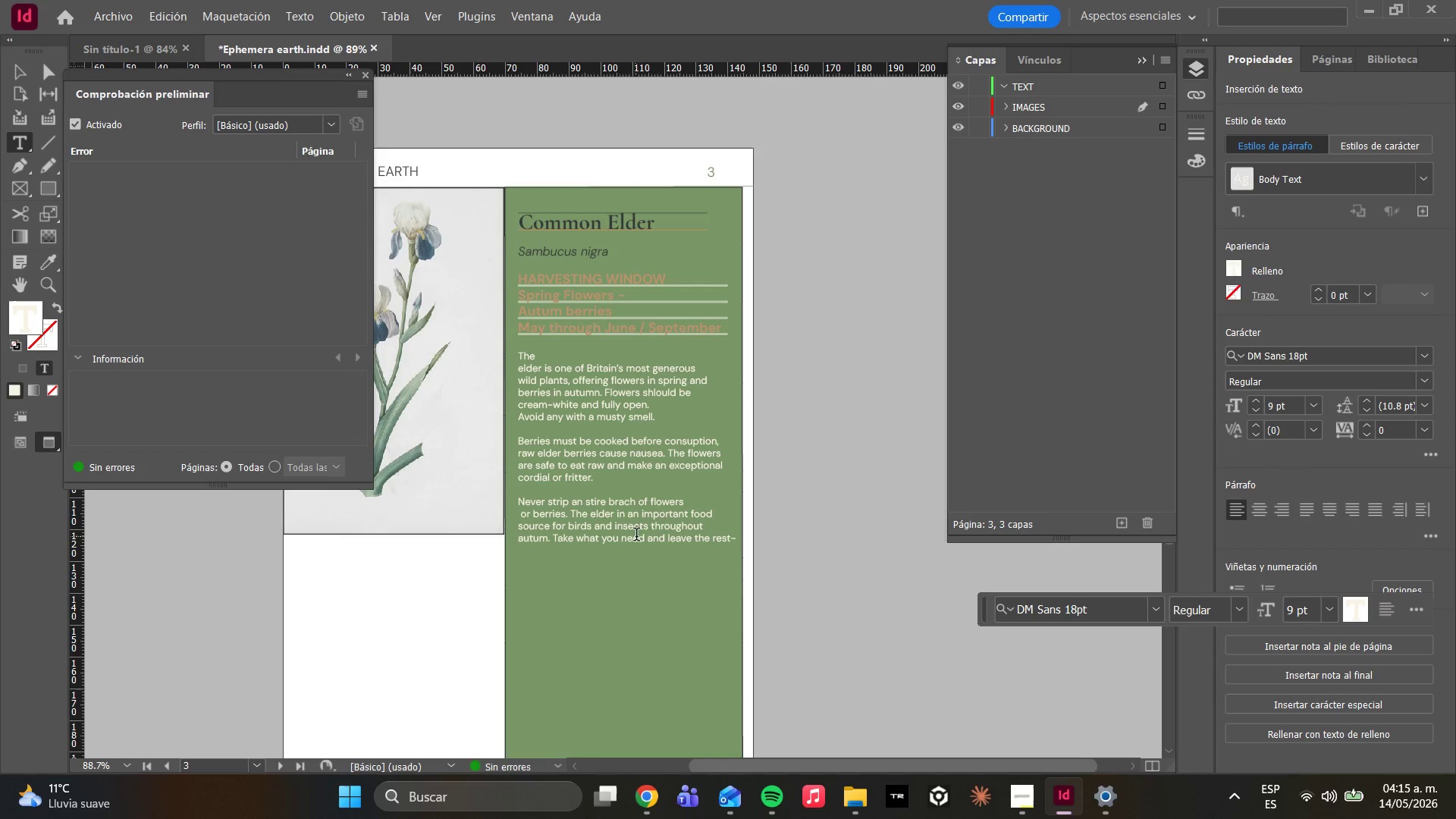 
left_click([646, 538])
 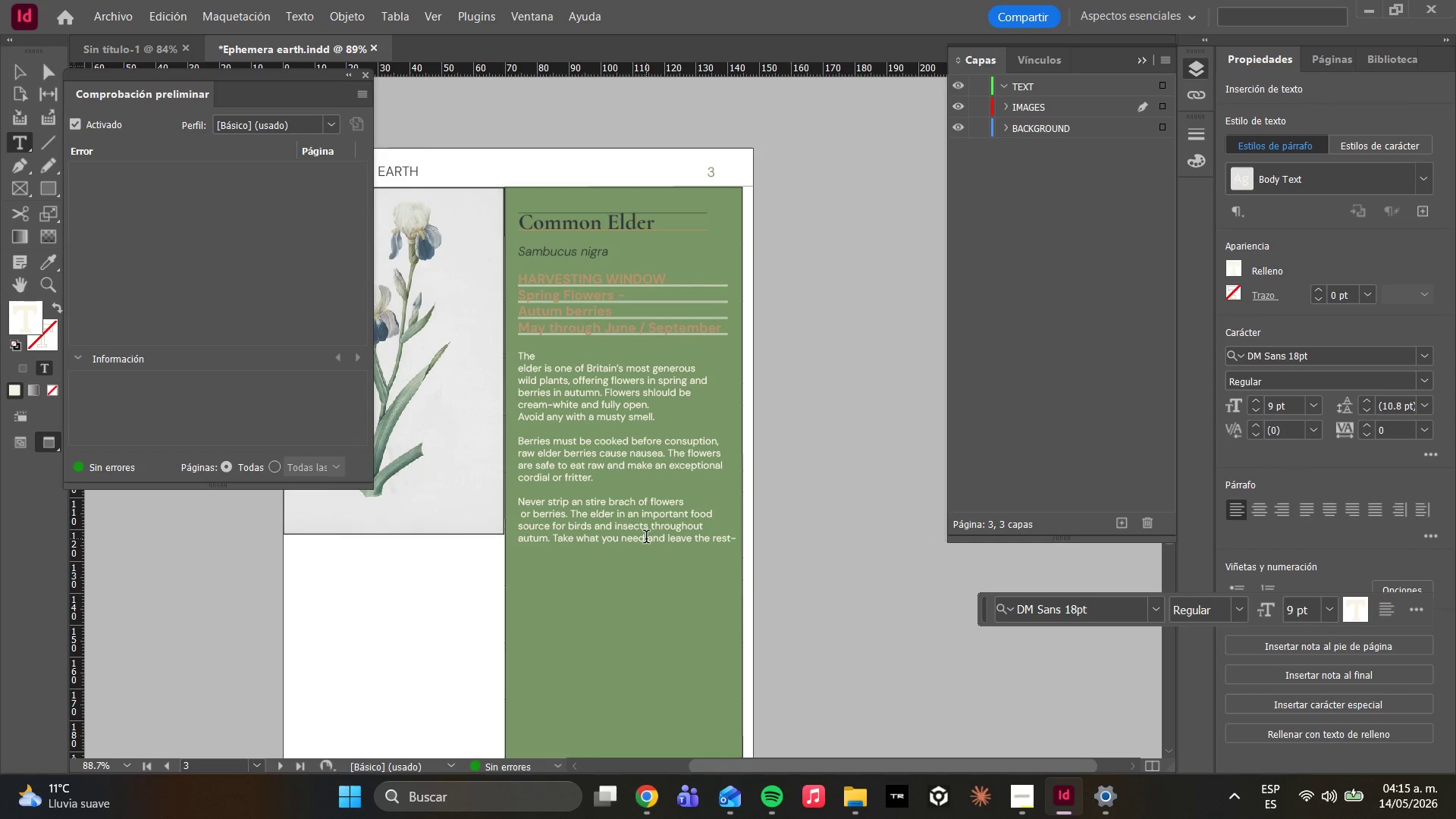 
key(Enter)
 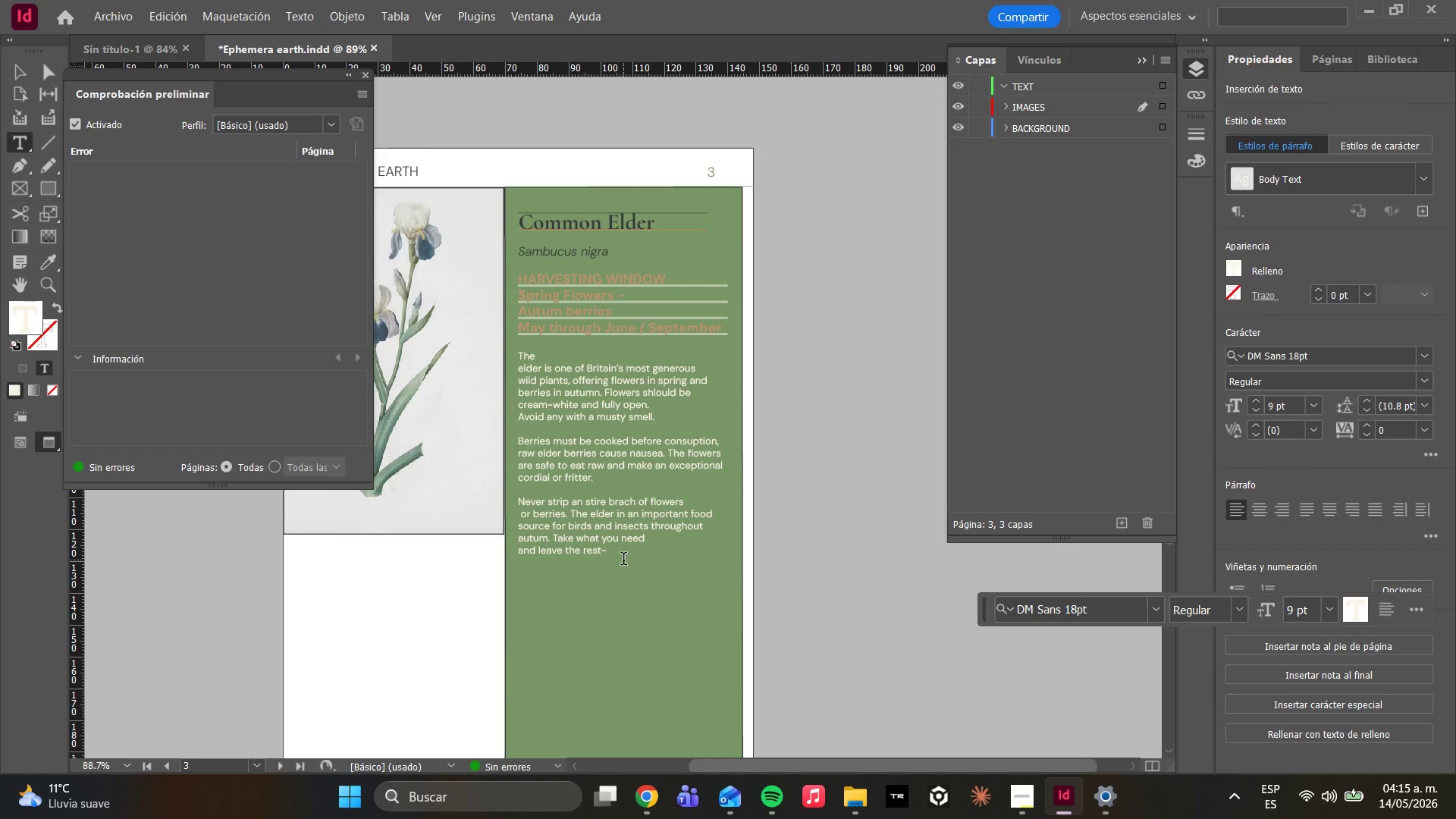 
left_click_drag(start_coordinate=[623, 560], to_coordinate=[627, 561])
 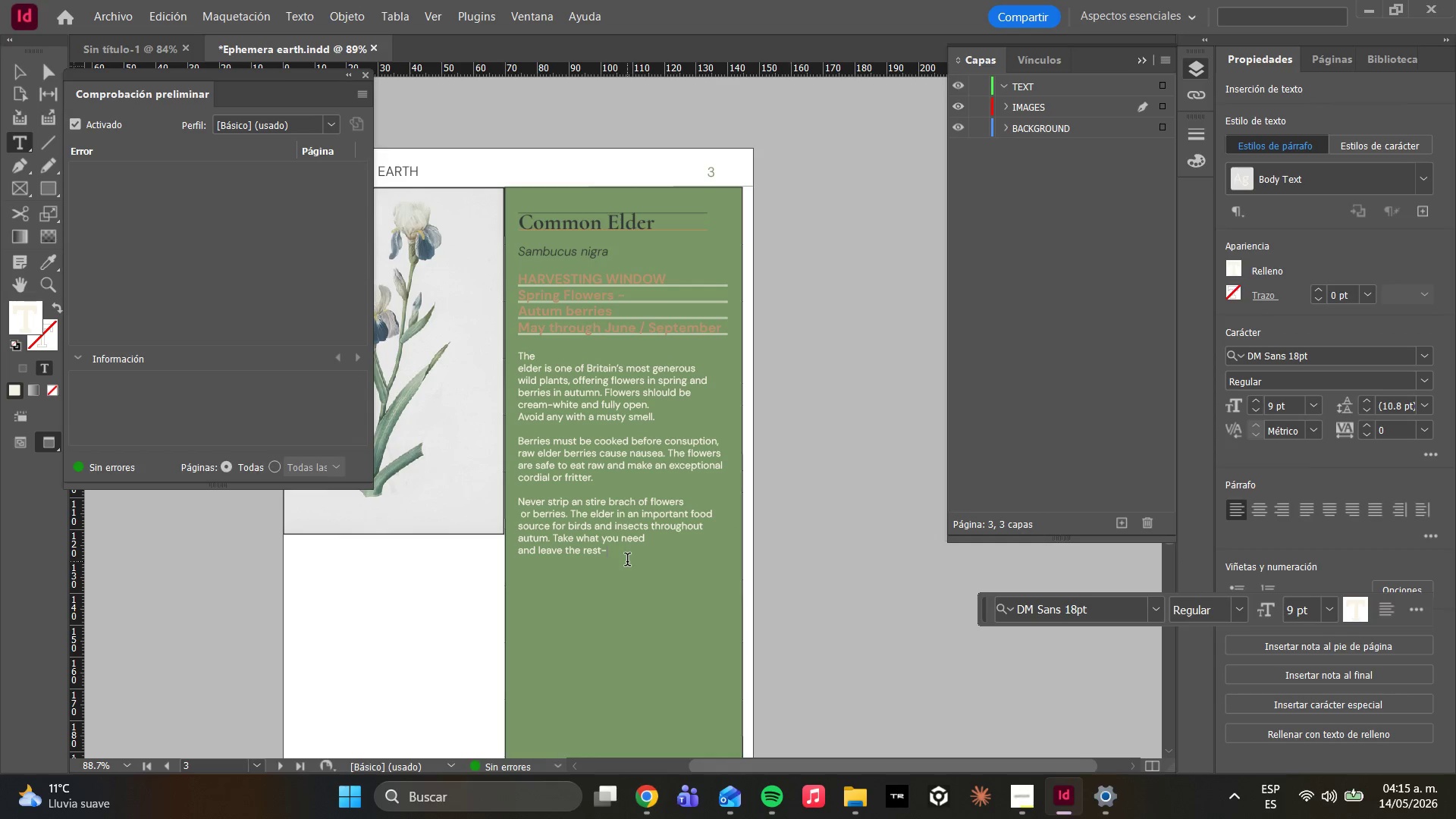 
key(Backspace)
 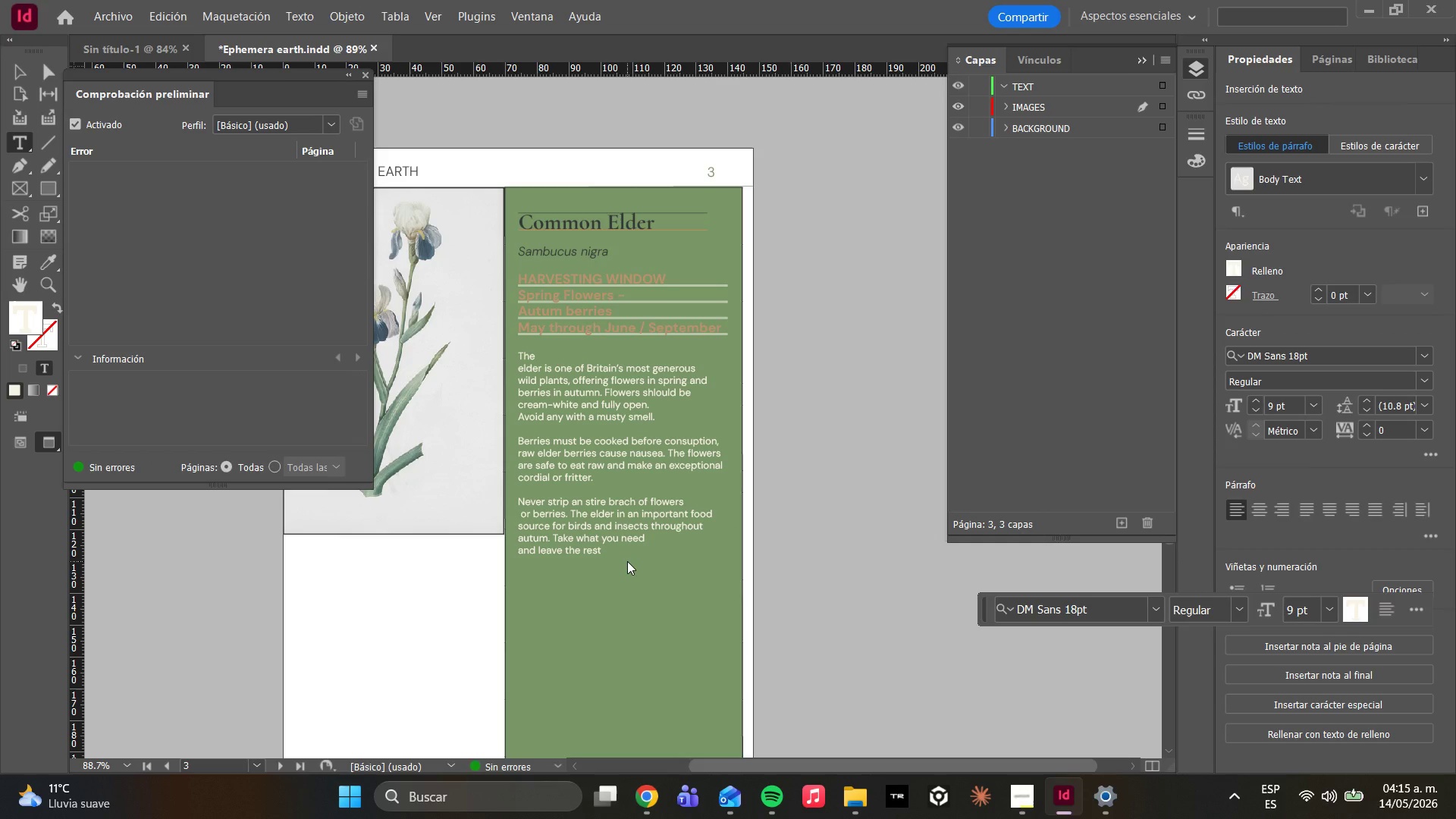 
key(Period)
 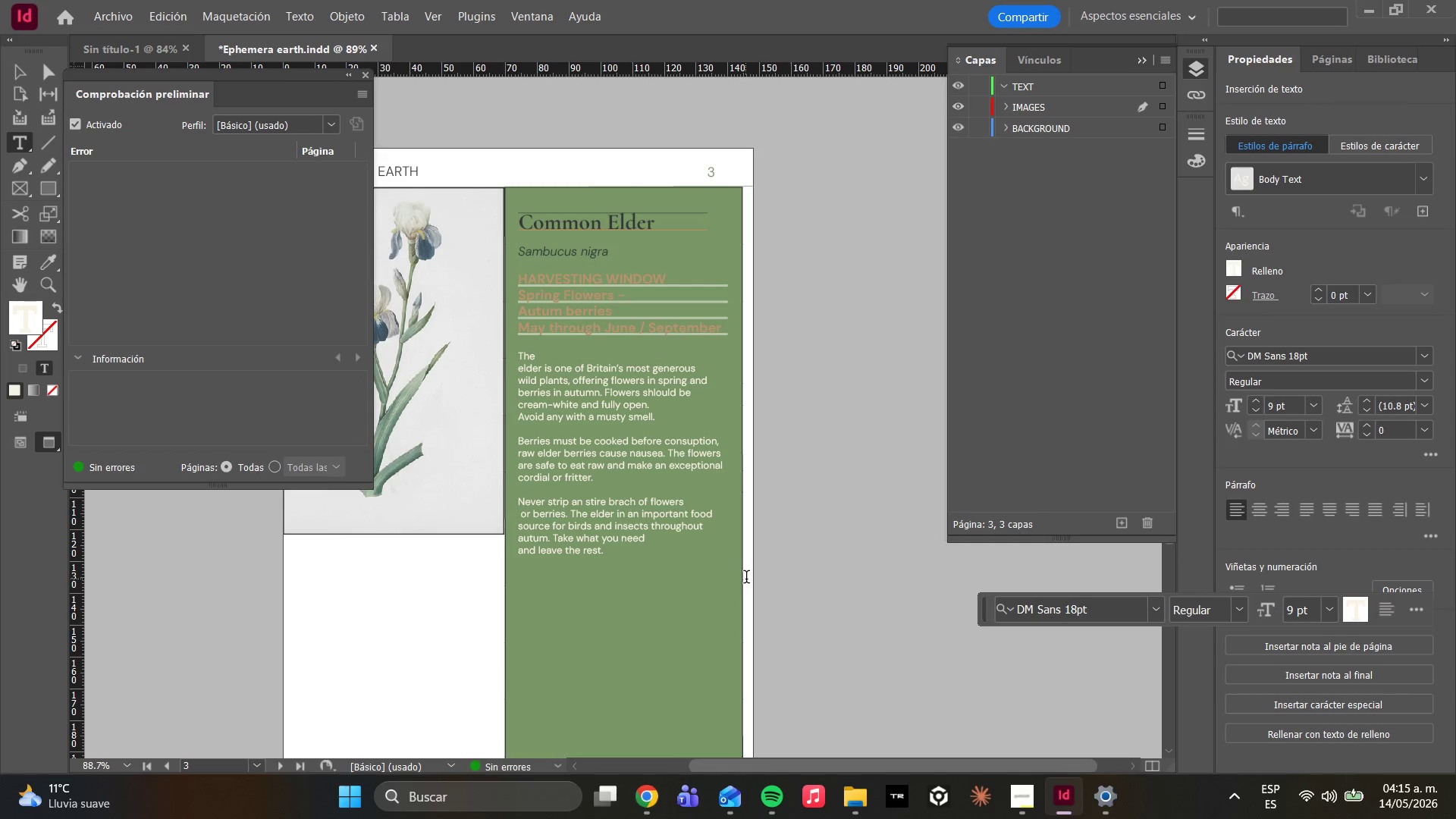 
left_click([1018, 789])